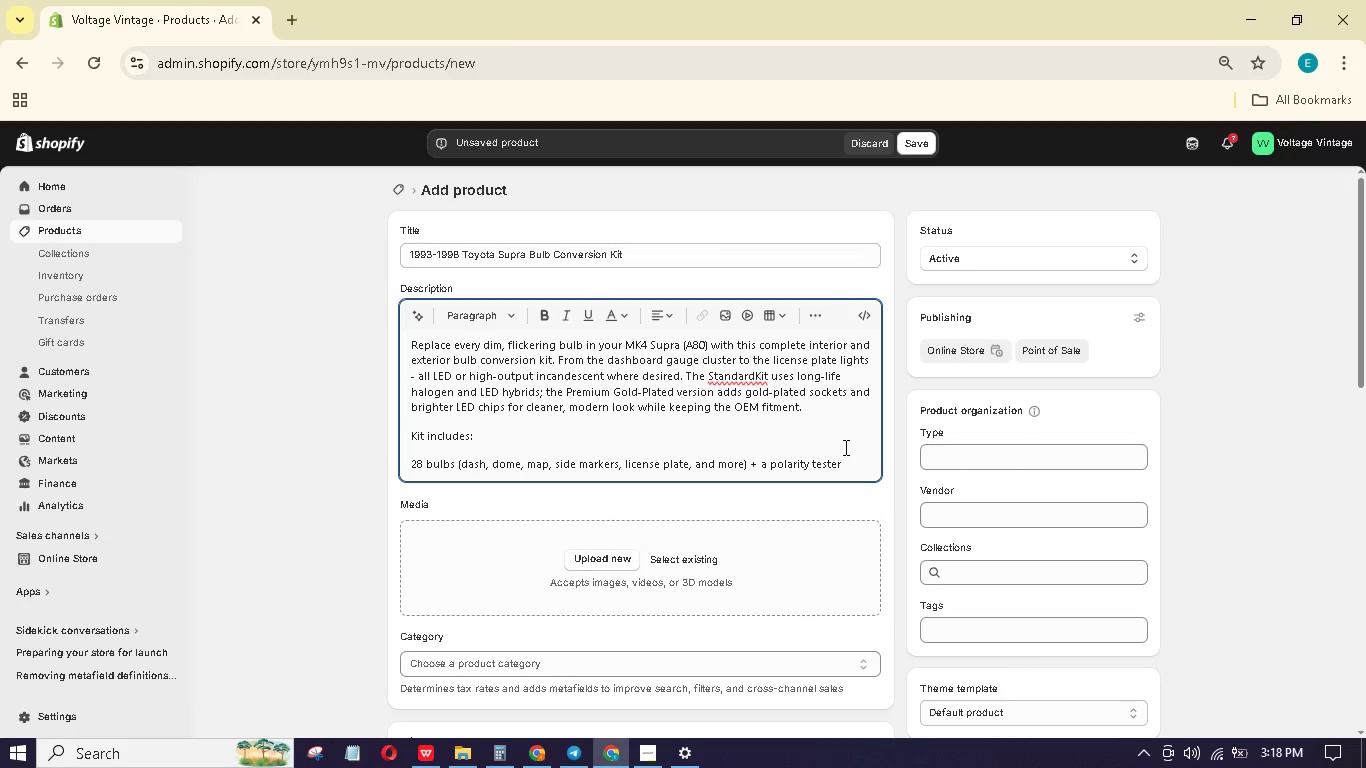 
left_click_drag(start_coordinate=[845, 462], to_coordinate=[765, 461])
 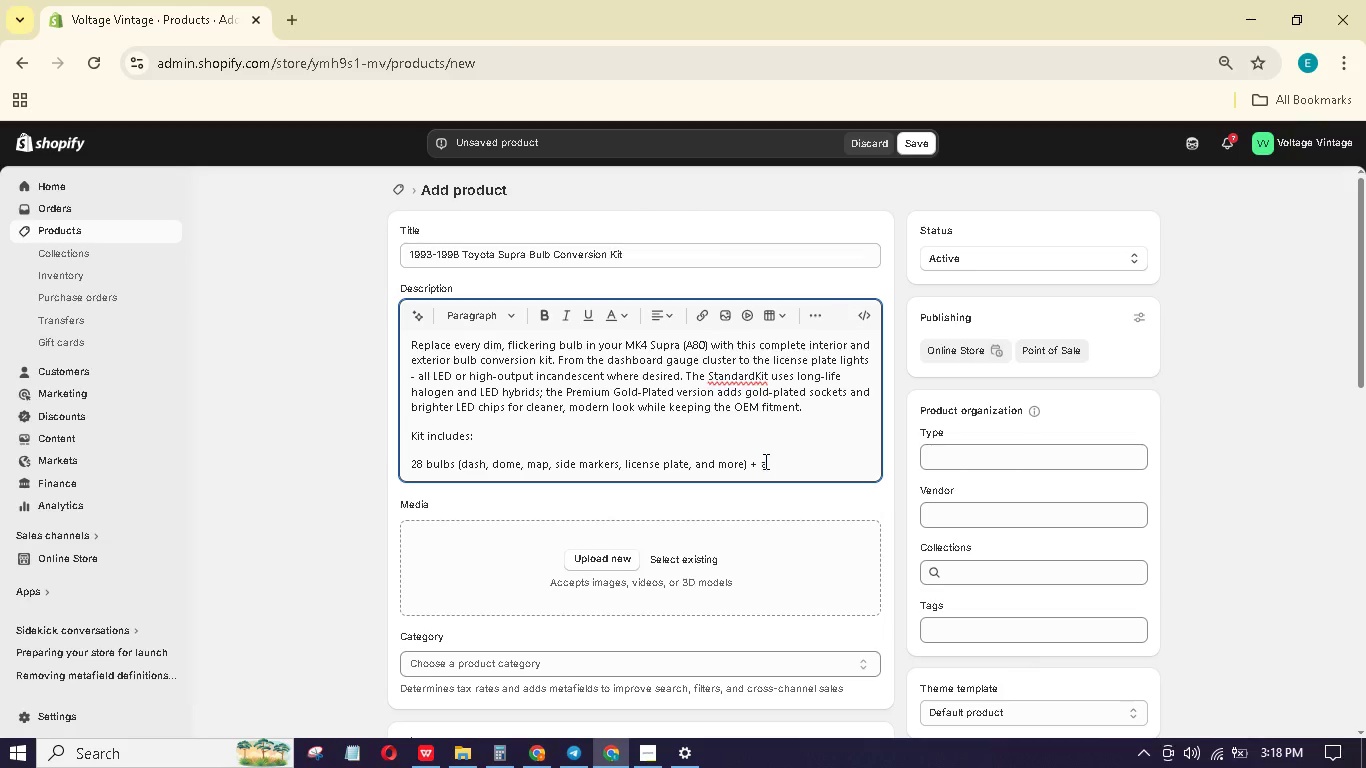 
key(Backspace)
 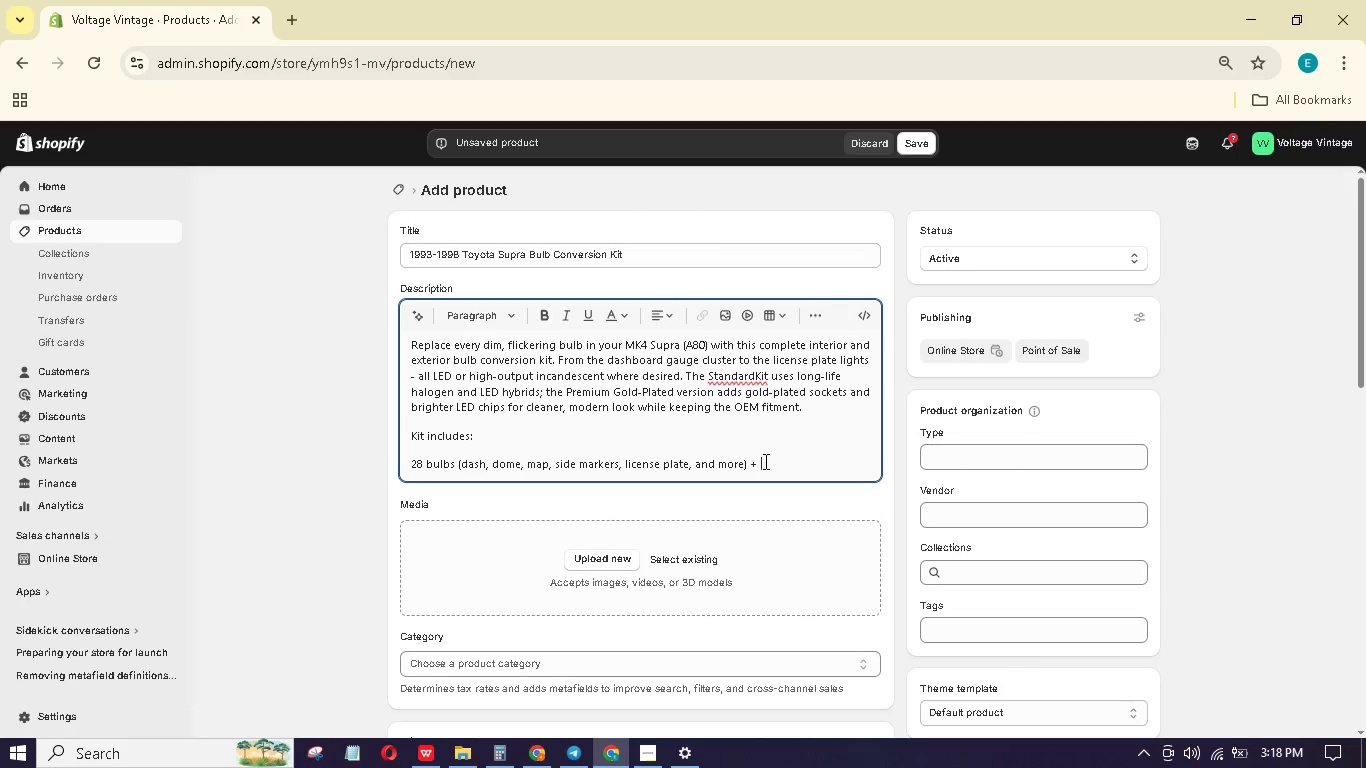 
key(Backspace)
 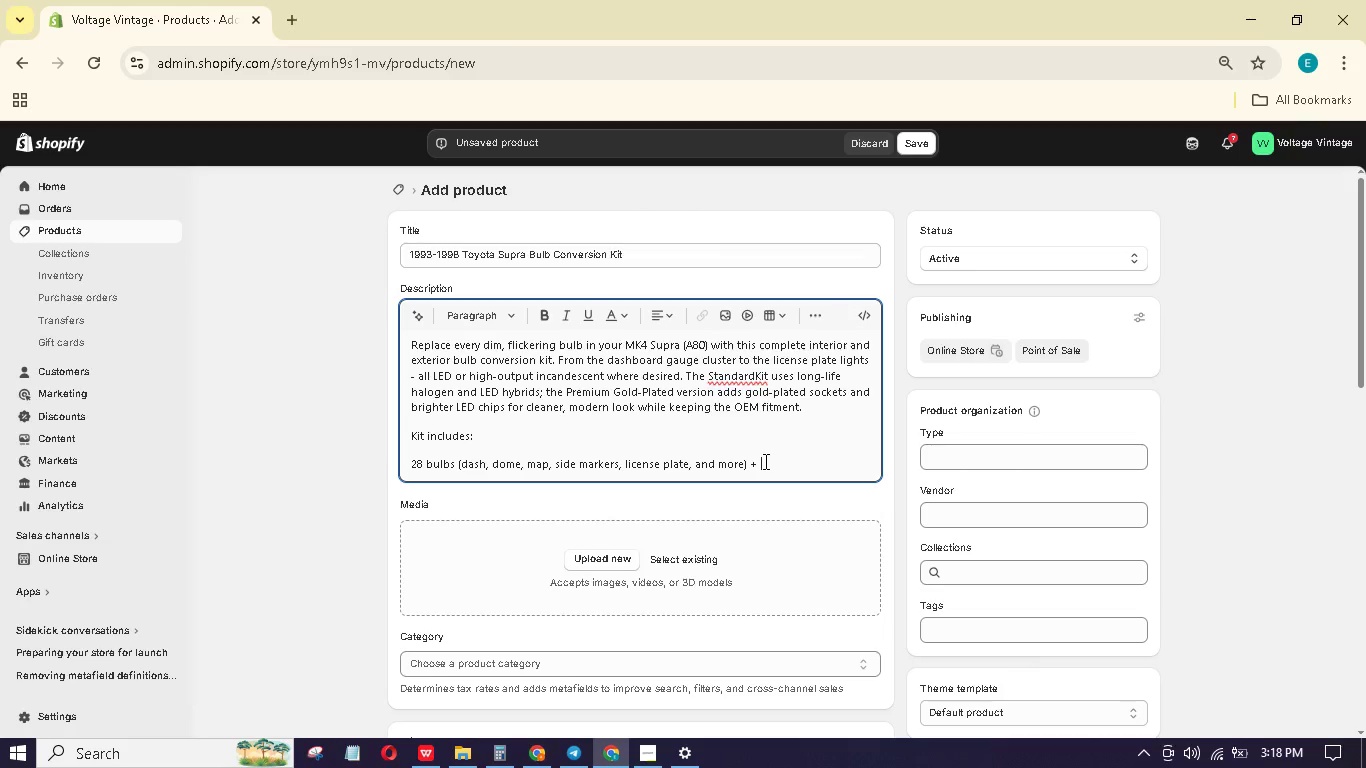 
key(Backspace)
 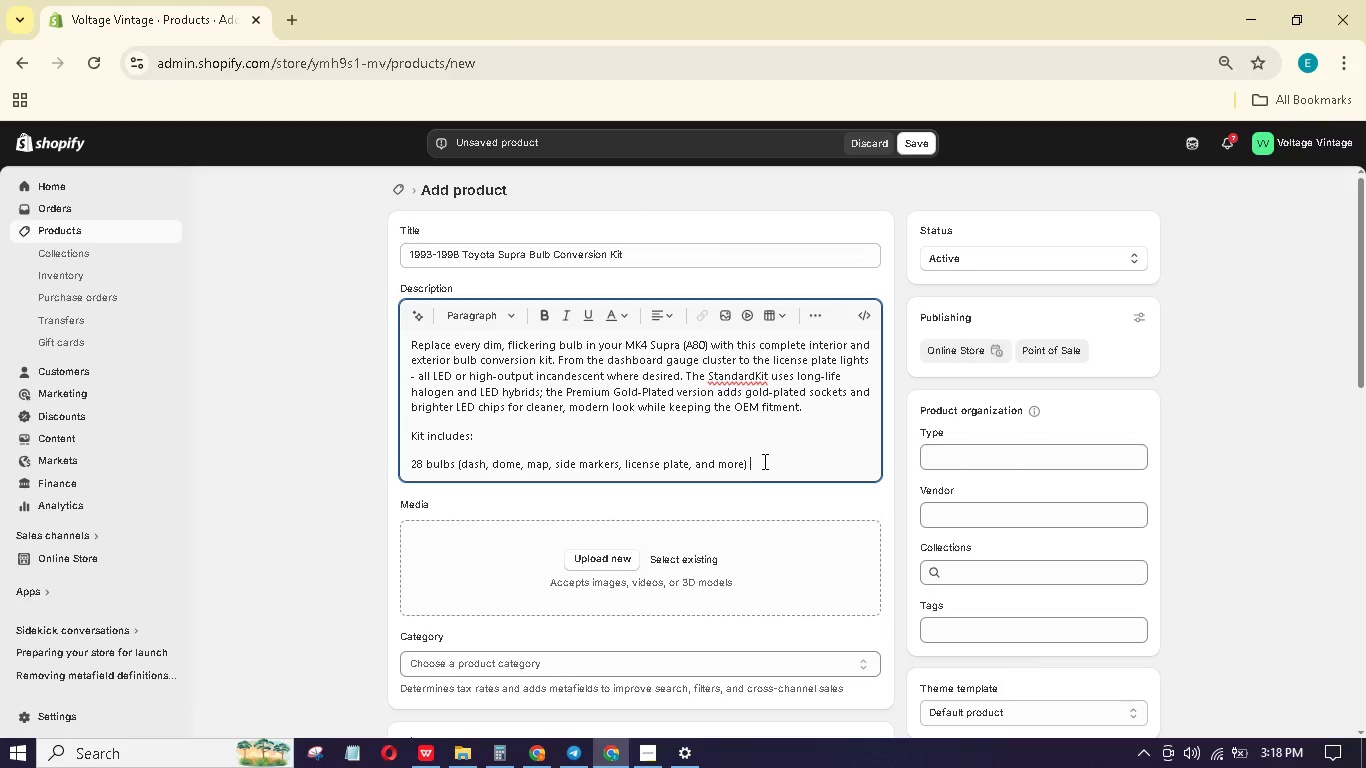 
key(Backspace)
 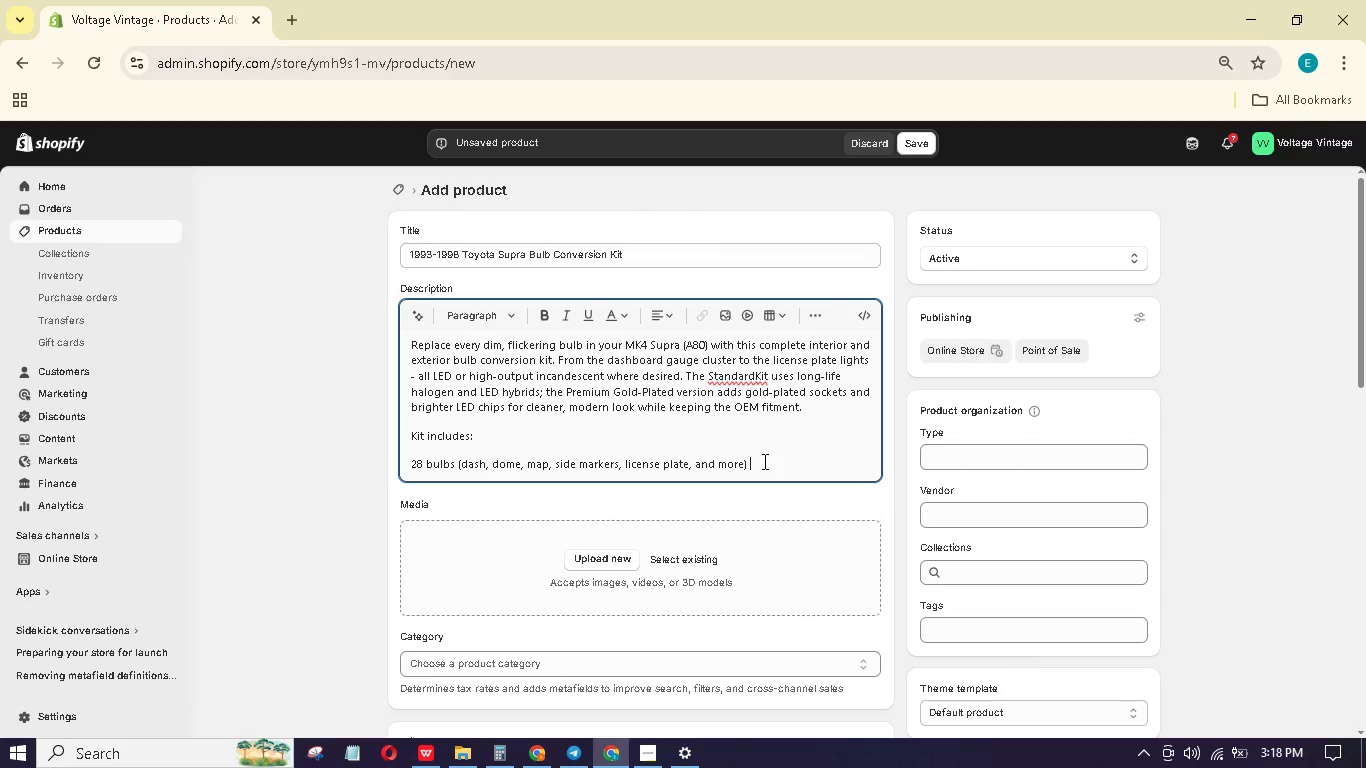 
key(Backspace)
 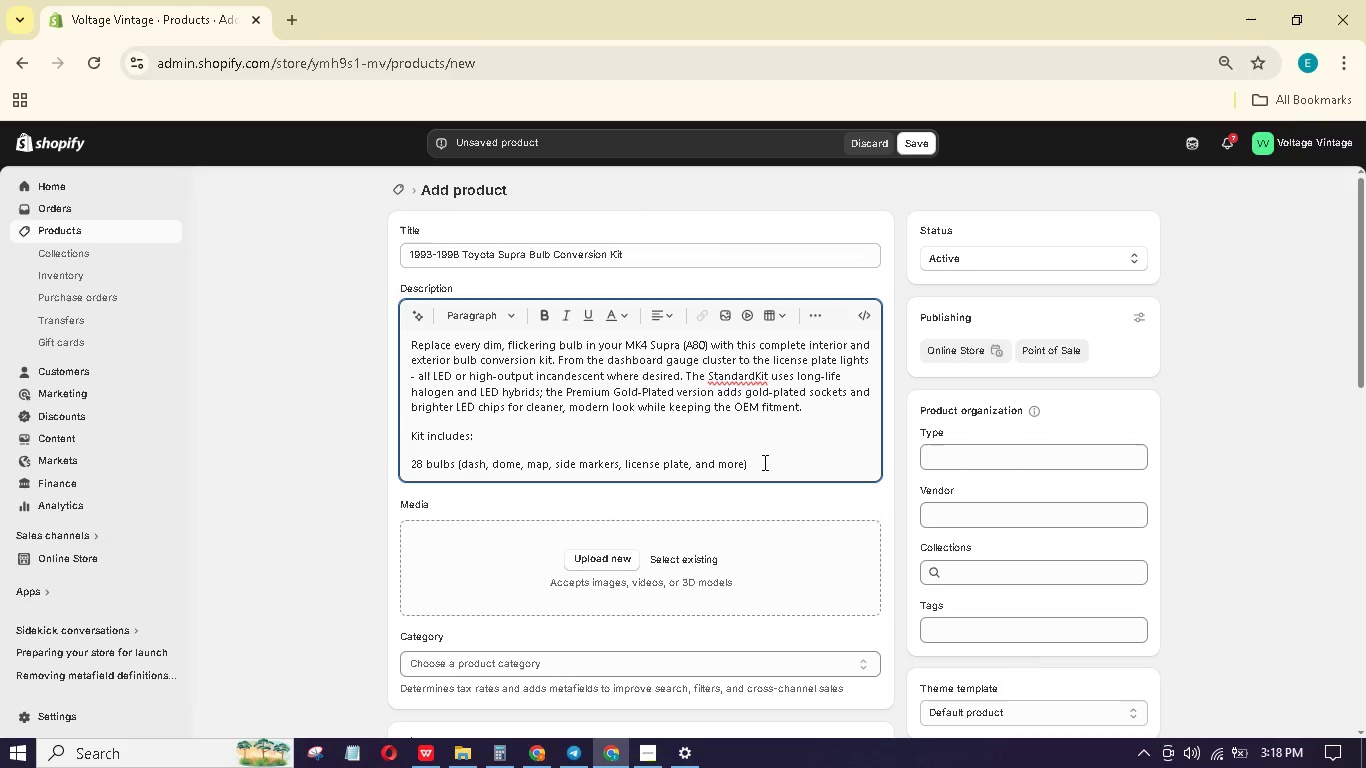 
key(Enter)
 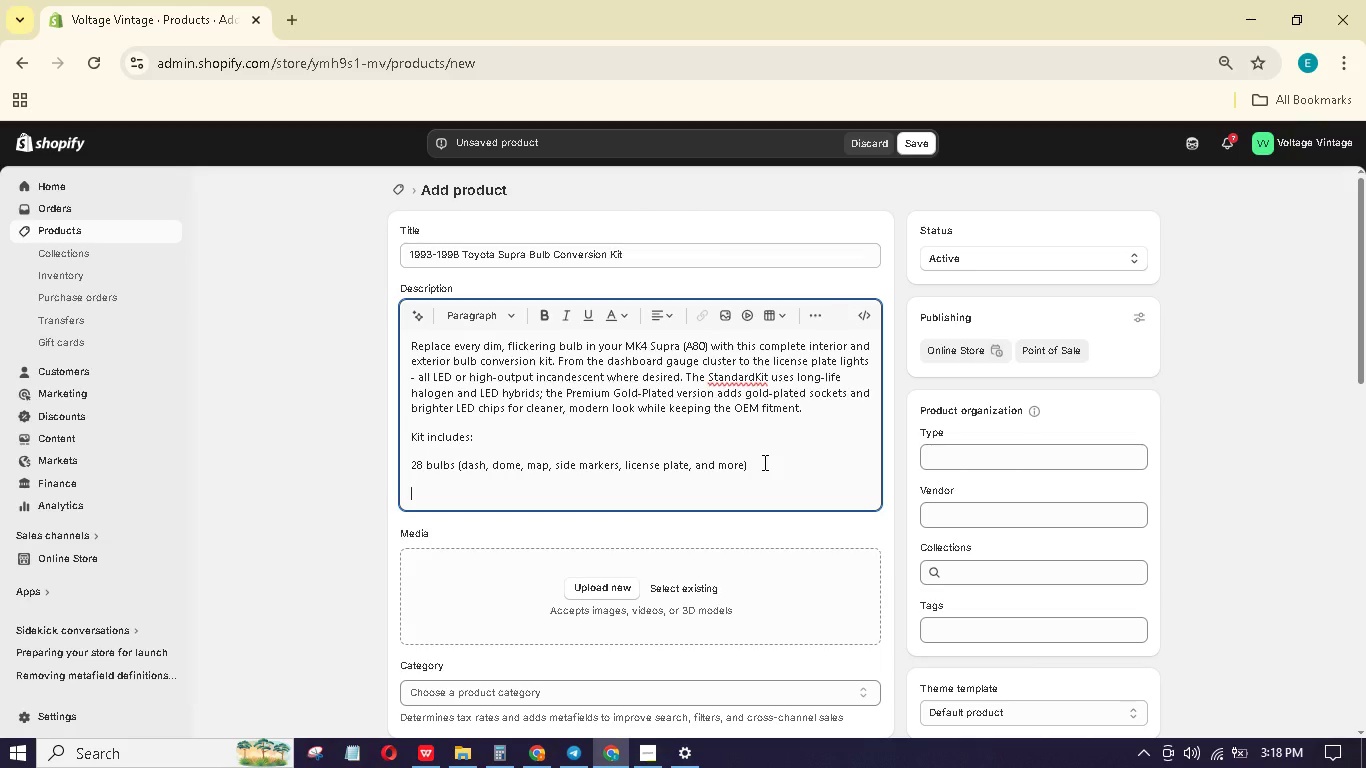 
type(A plarity tester)
 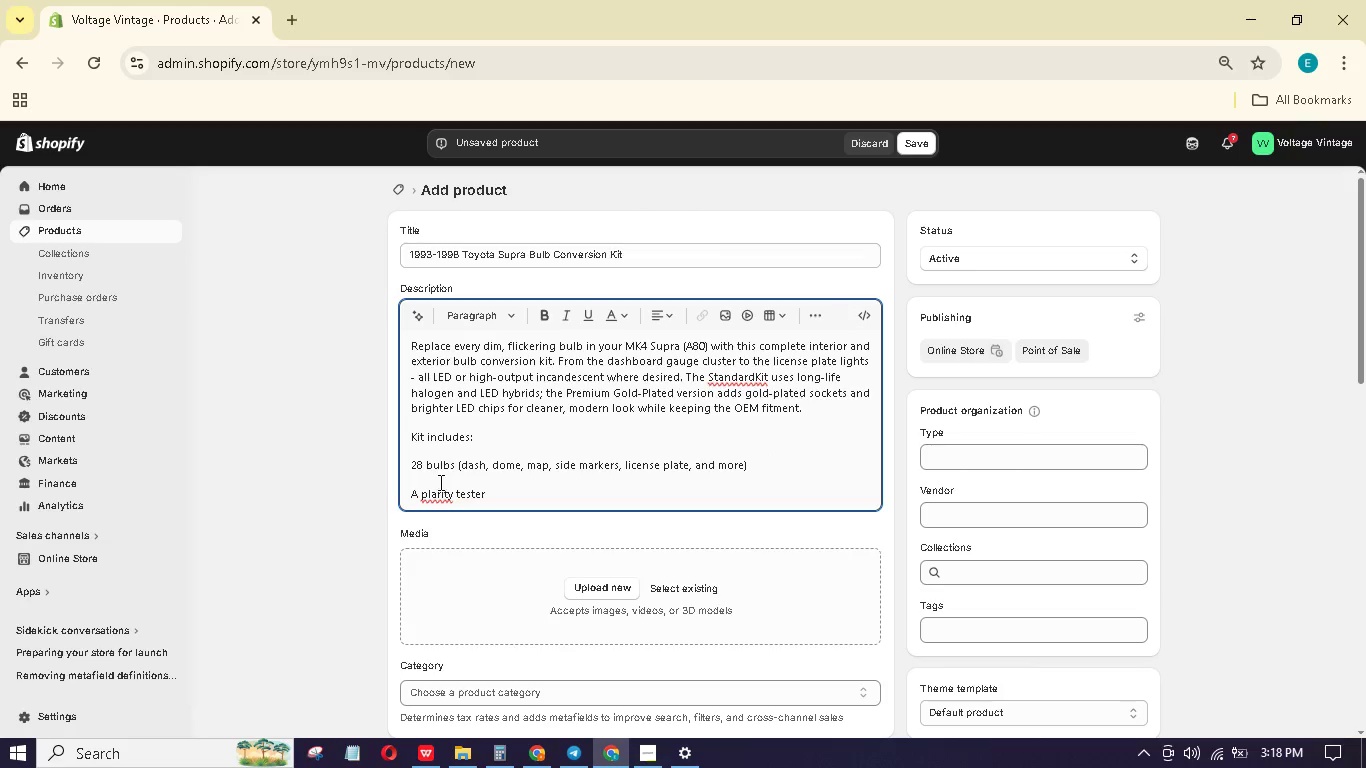 
left_click([426, 497])
 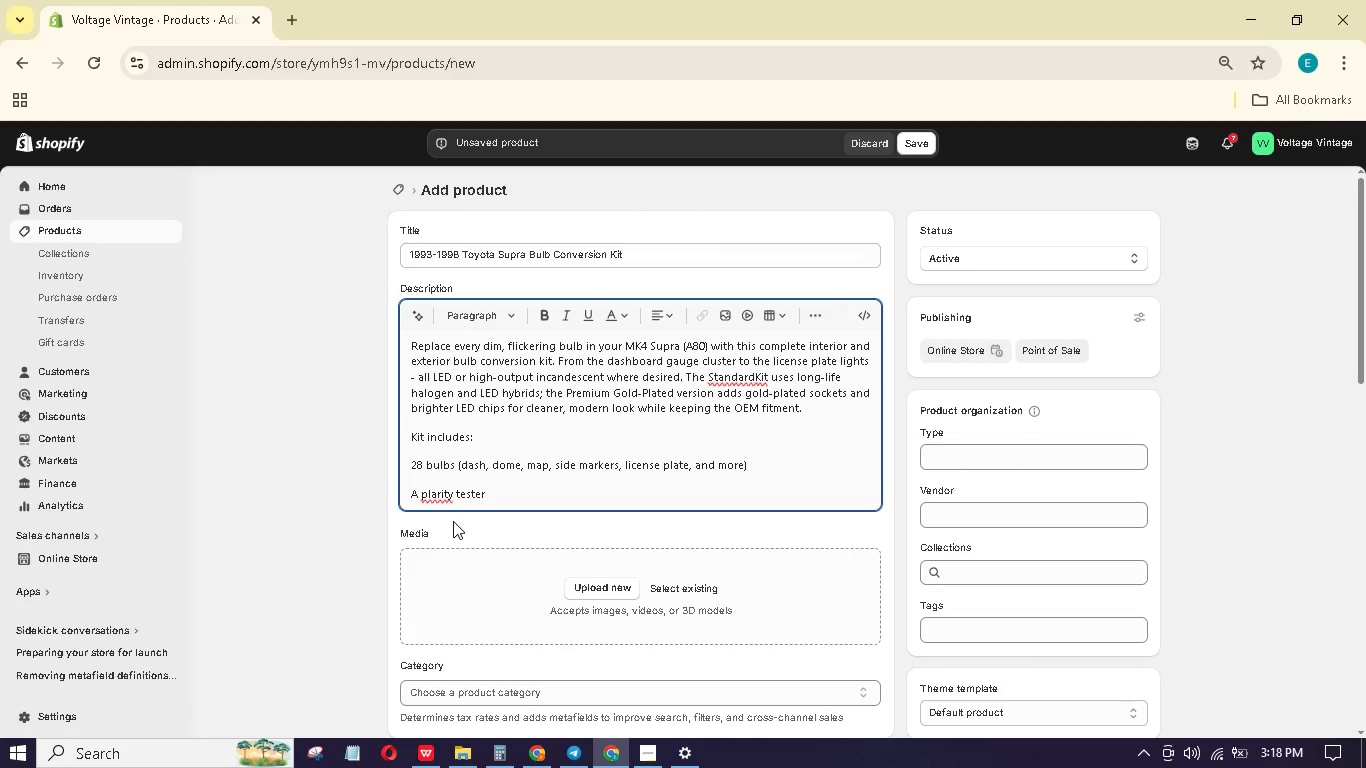 
key(O)
 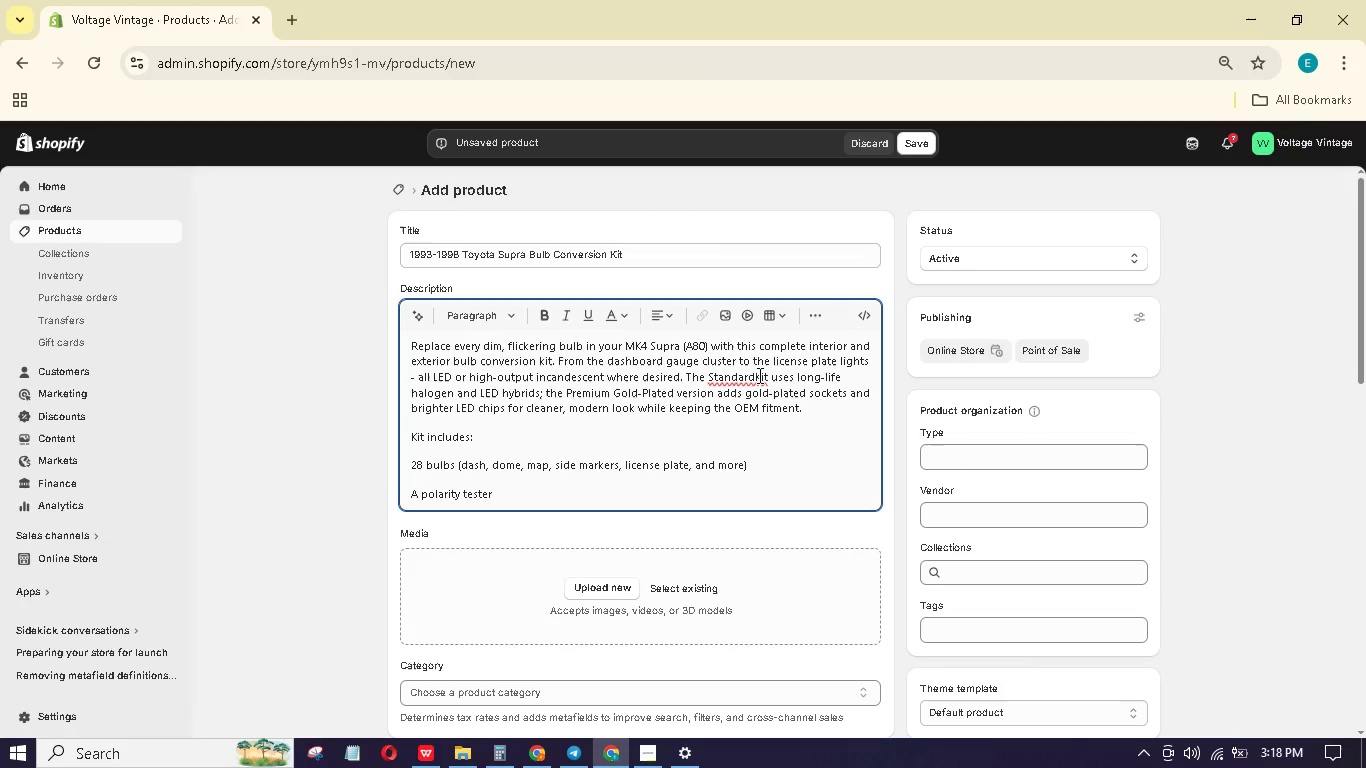 
double_click([753, 376])
 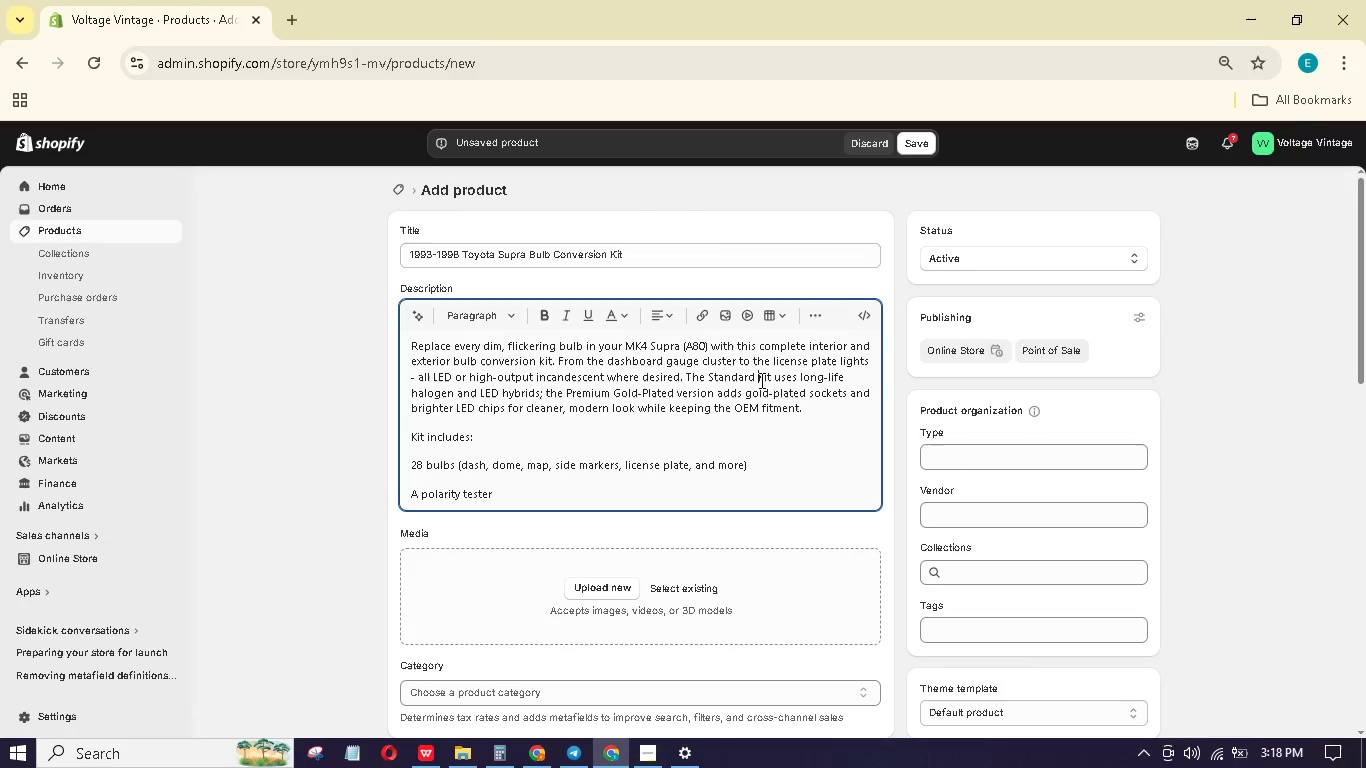 
key(Space)
 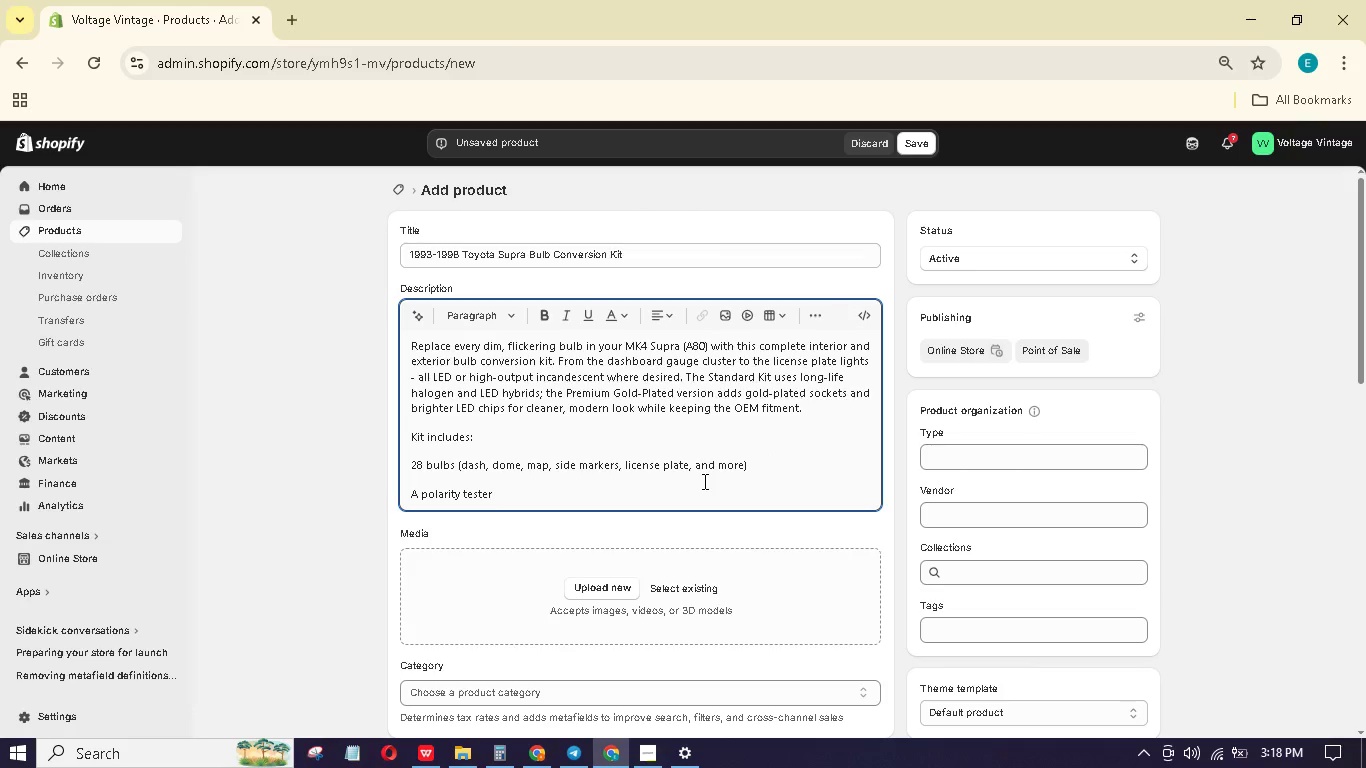 
key(Enter)
 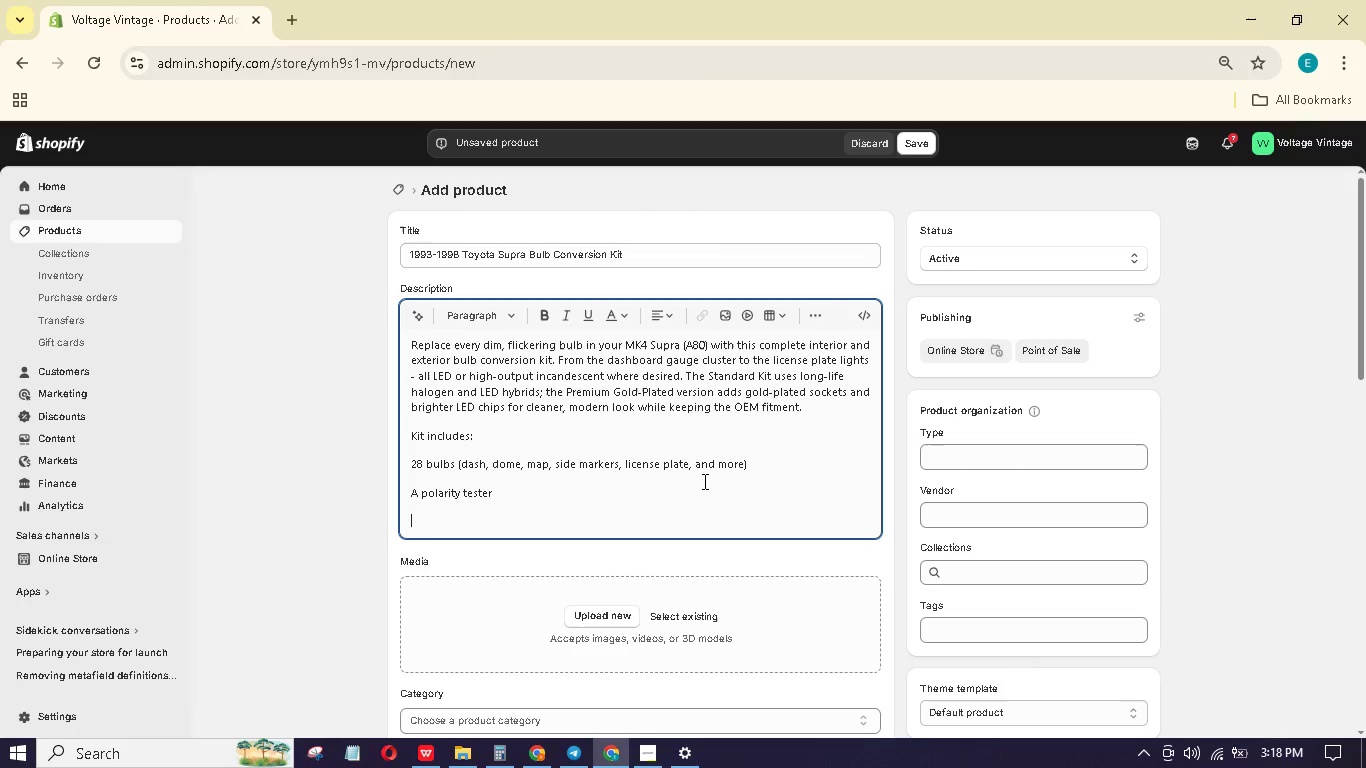 
type(Compatibility)
 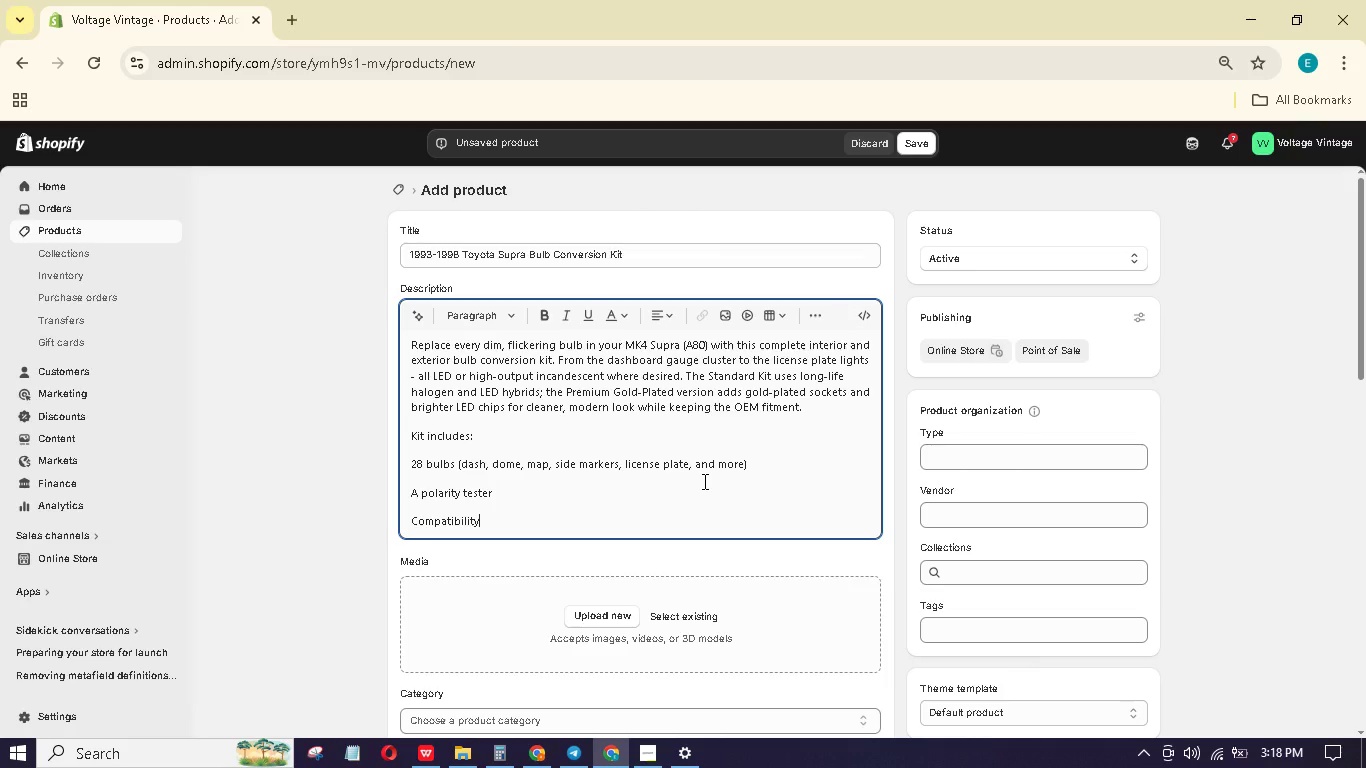 
type(: 19)
 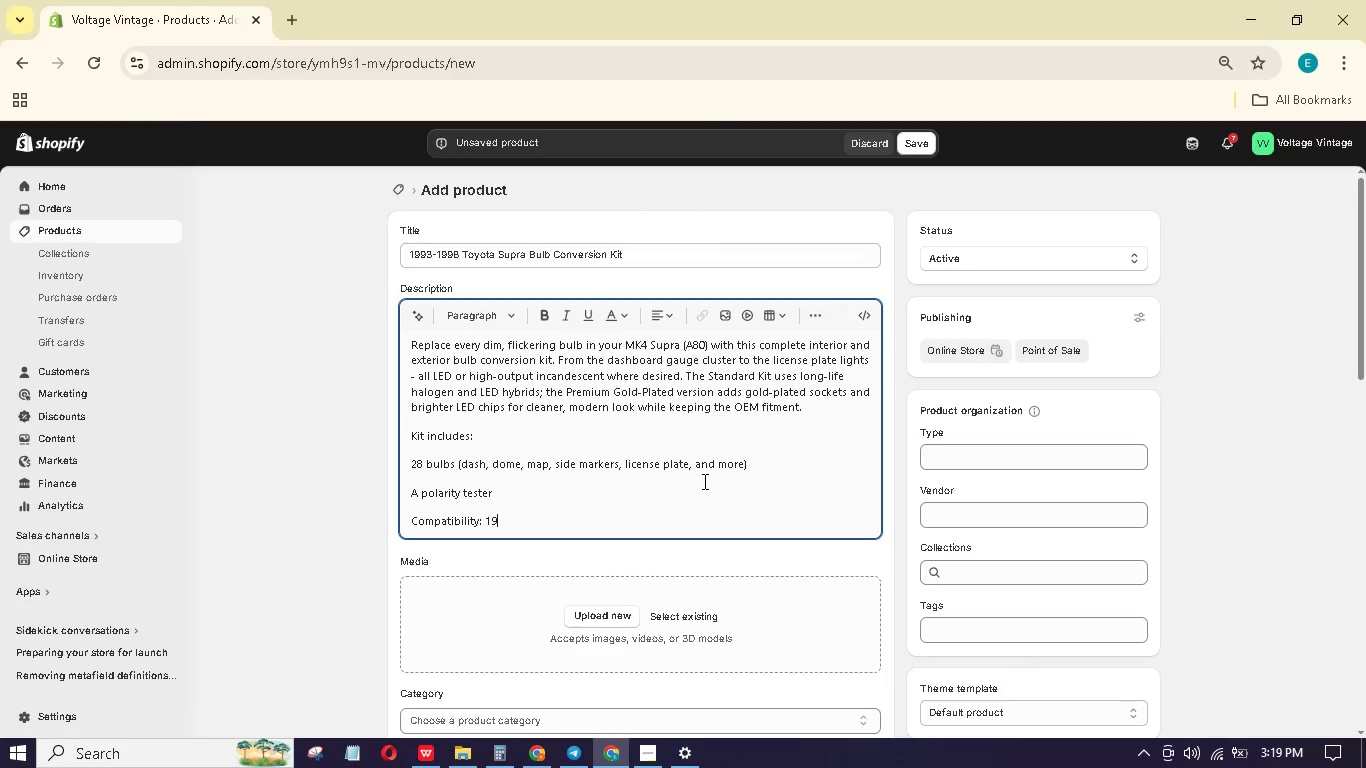 
wait(9.41)
 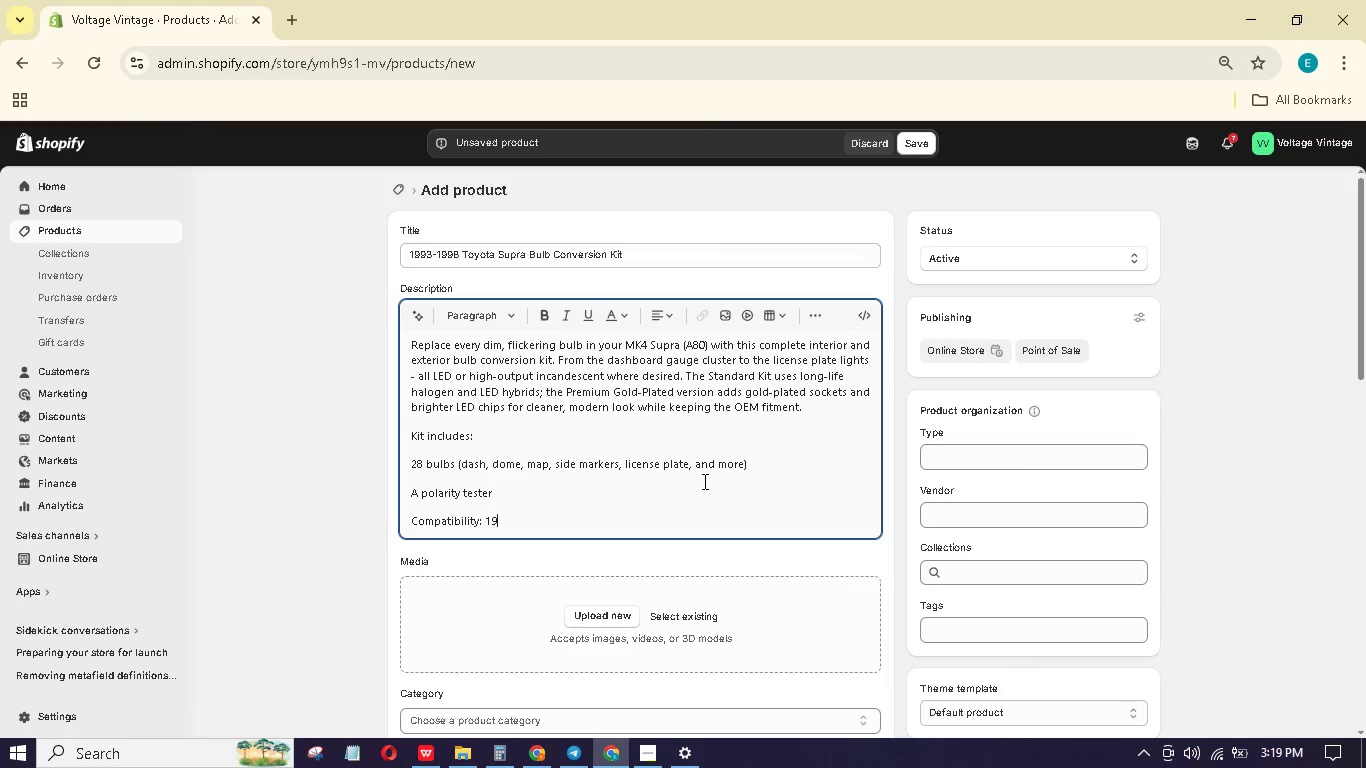 
type(93-1998 Toyota Supre (all models, including Turbo and Naturally Aspird).)
 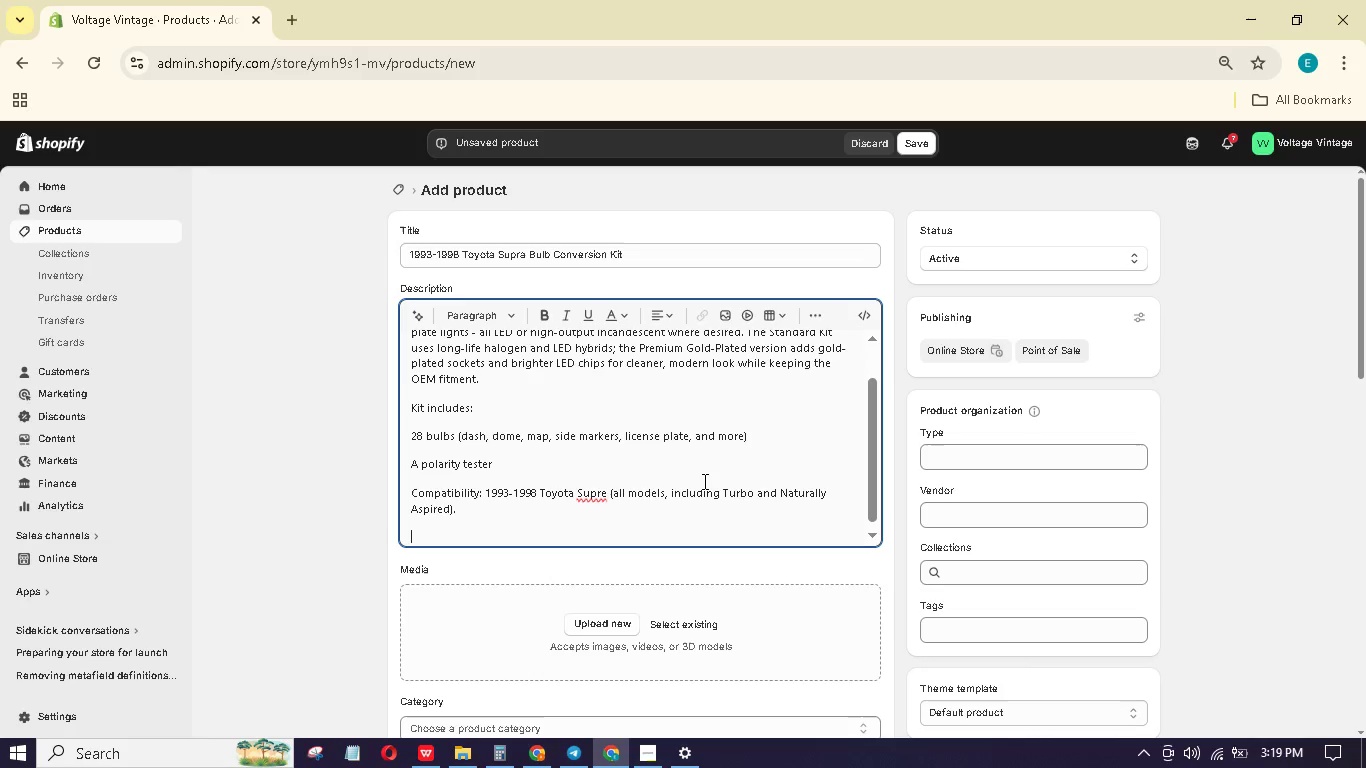 
 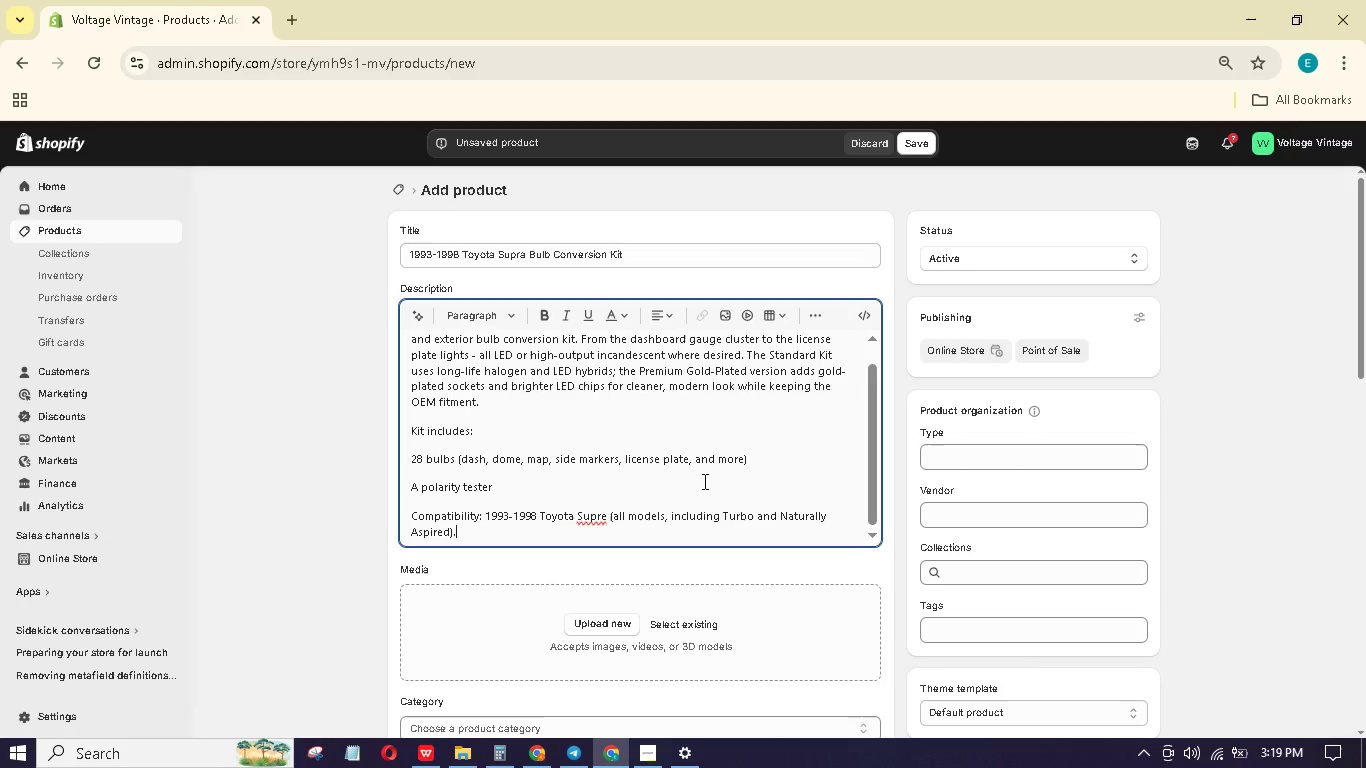 
key(Enter)
 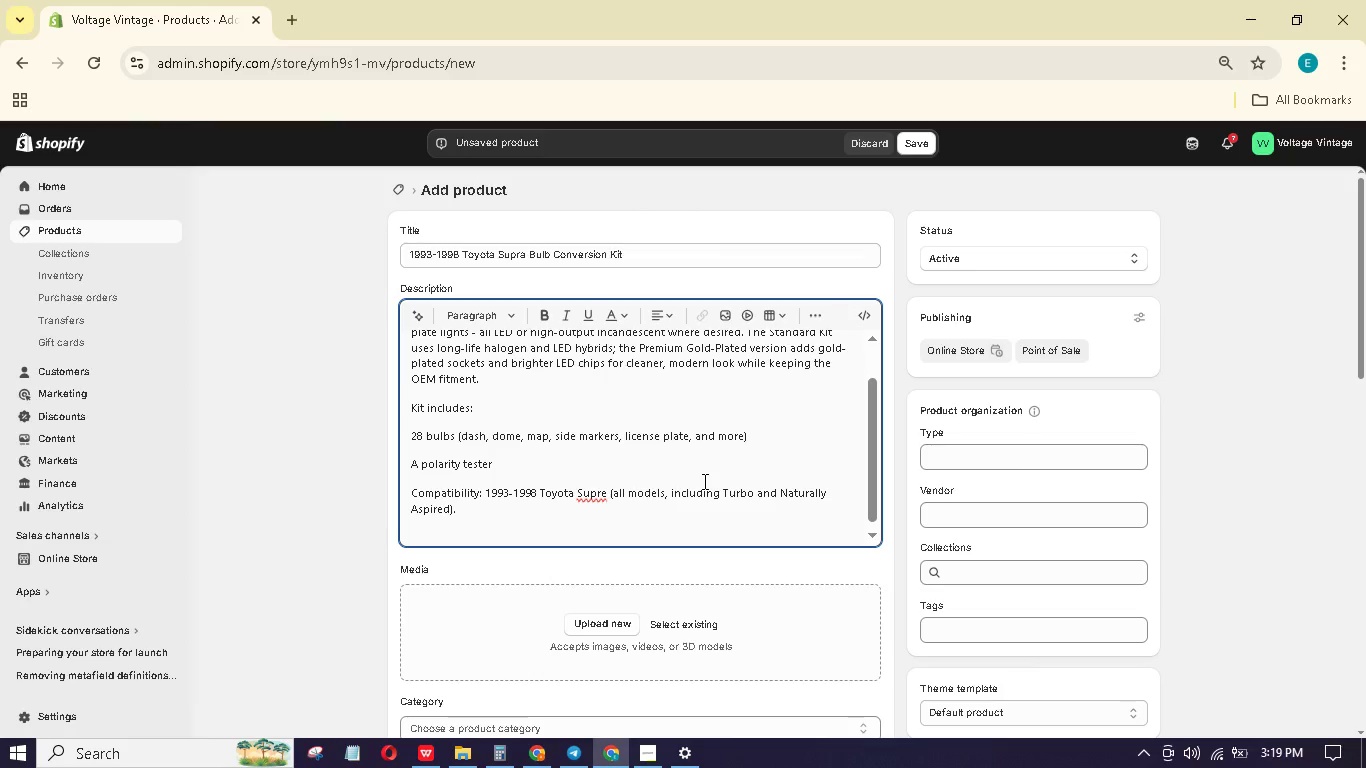 
hold_key(key=ShiftLeft, duration=1.51)
 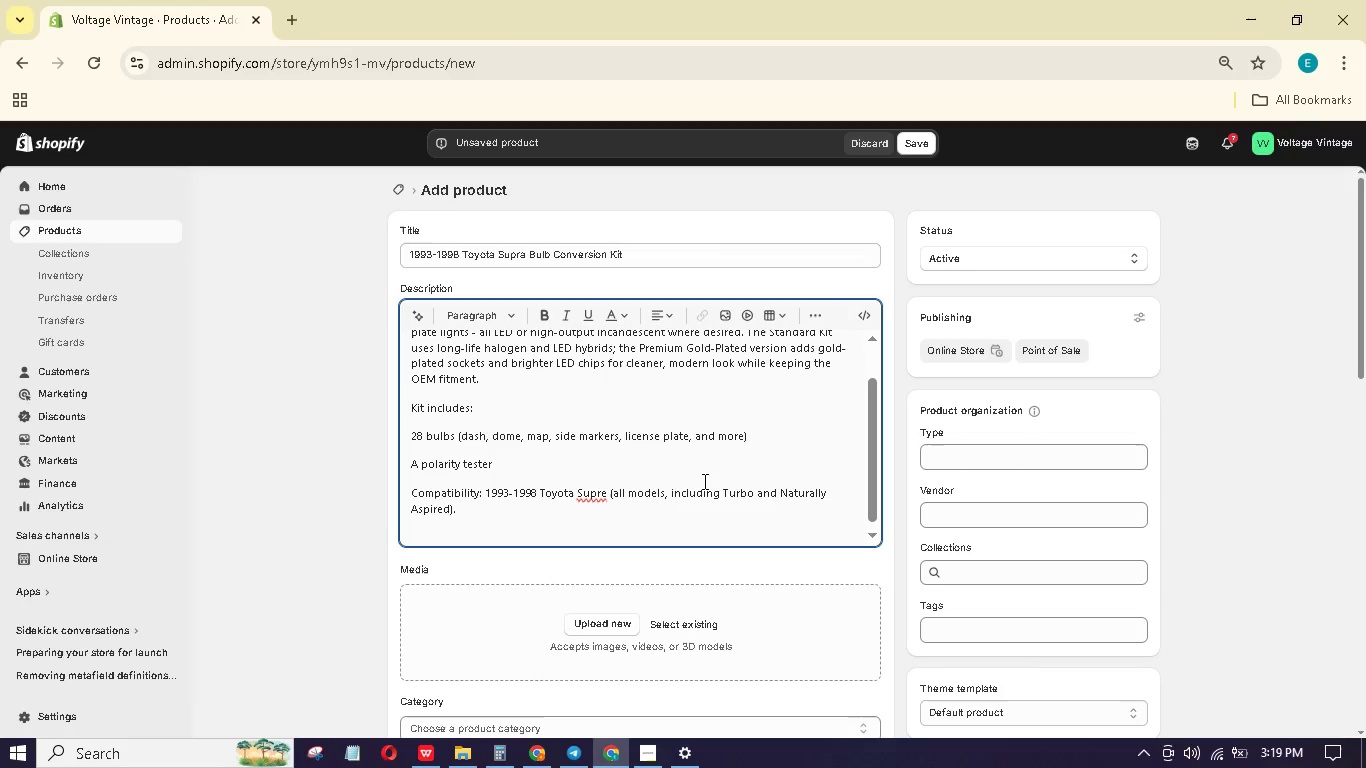 
type(No hypr-flsh: Includd resistors for turn signals.)
 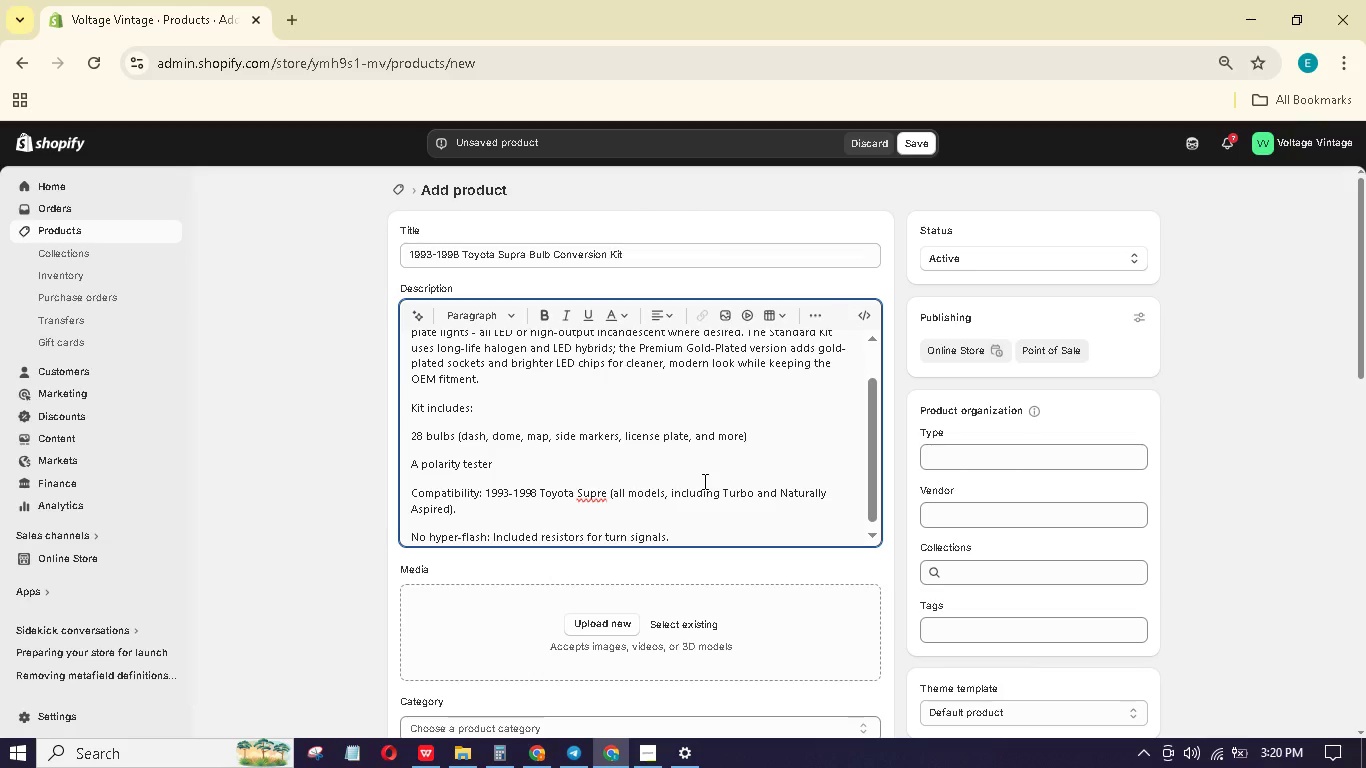 
wait(6.36)
 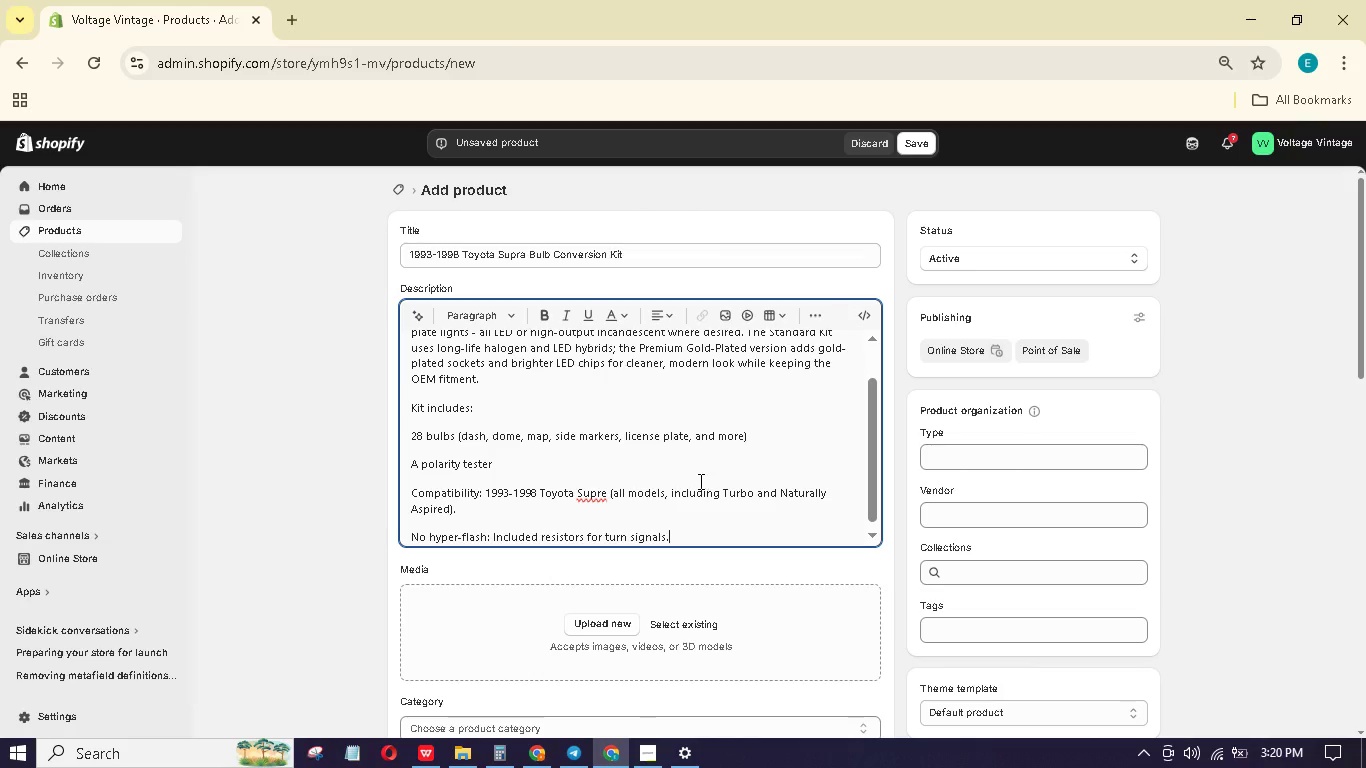 
left_click([602, 489])
 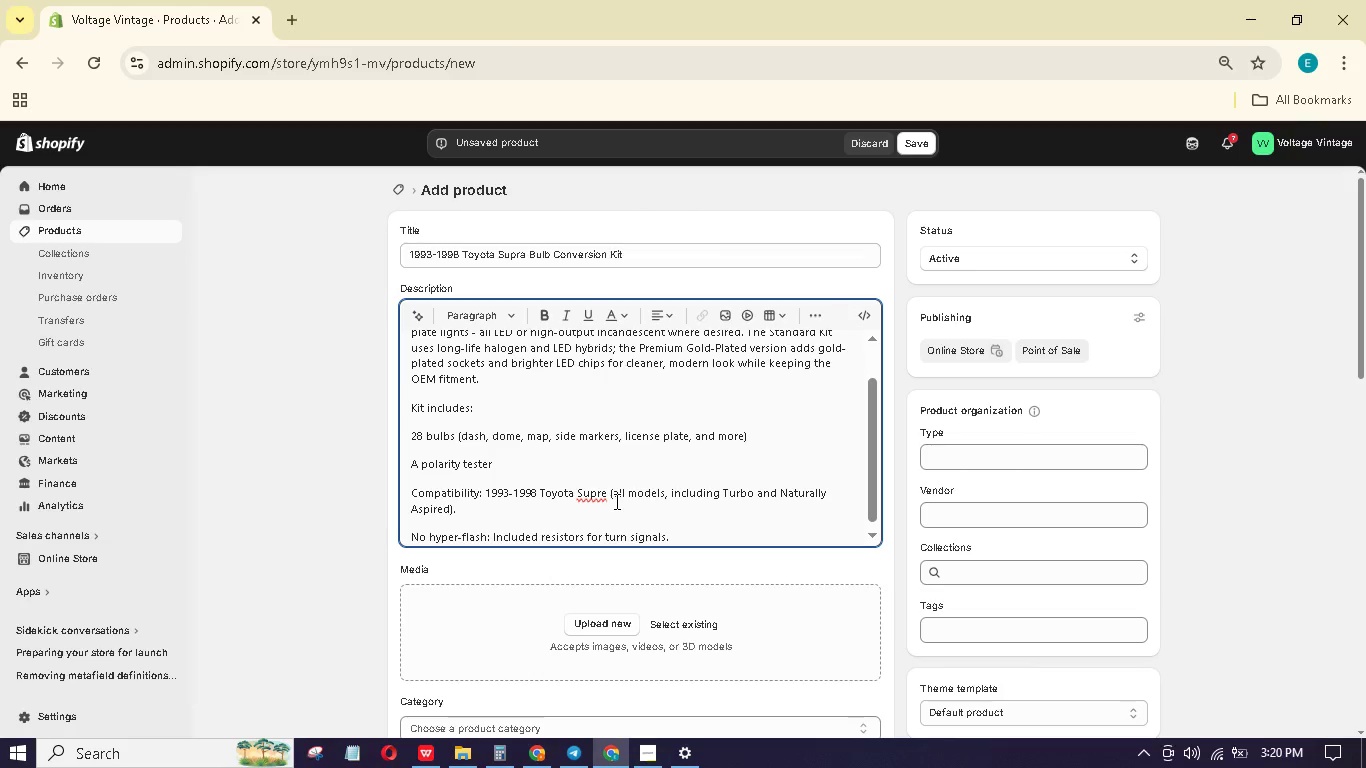 
key(ArrowRight)
 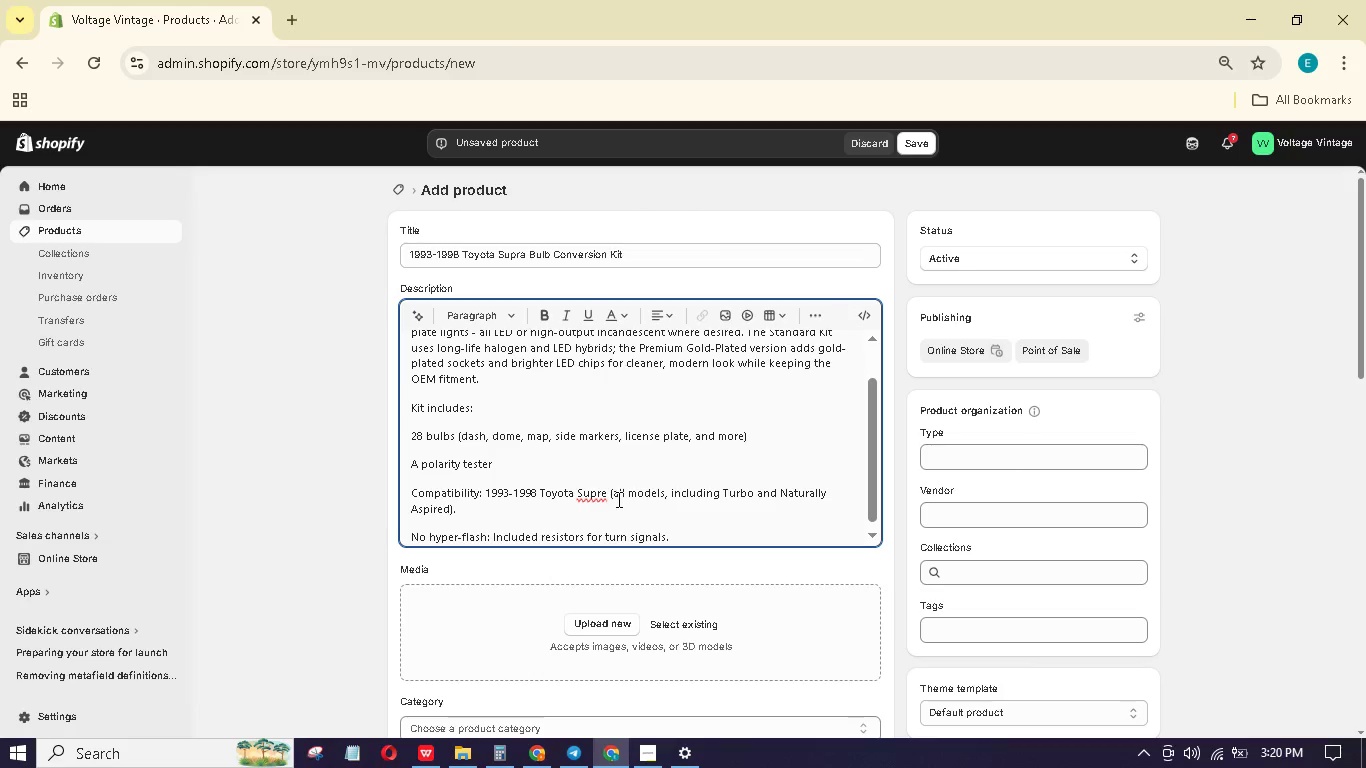 
key(Backspace)
 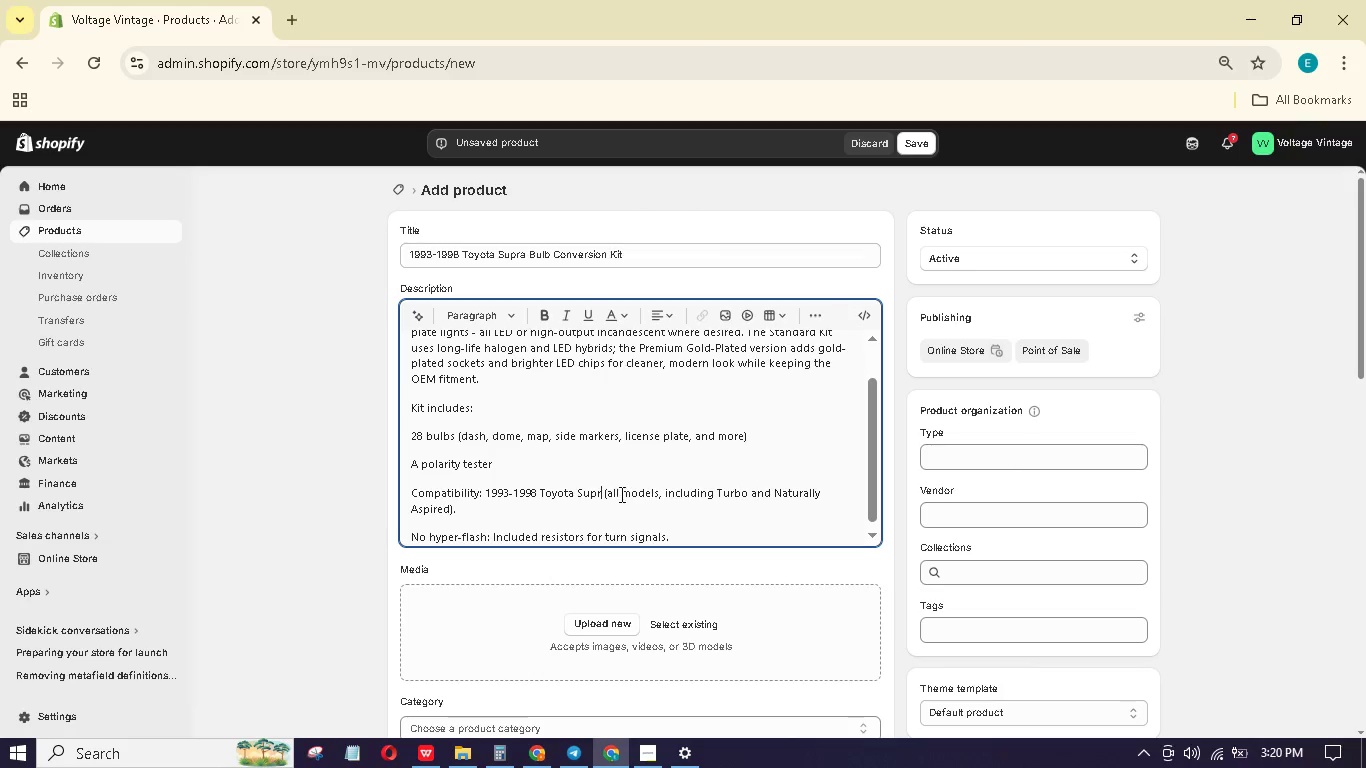 
key(A)
 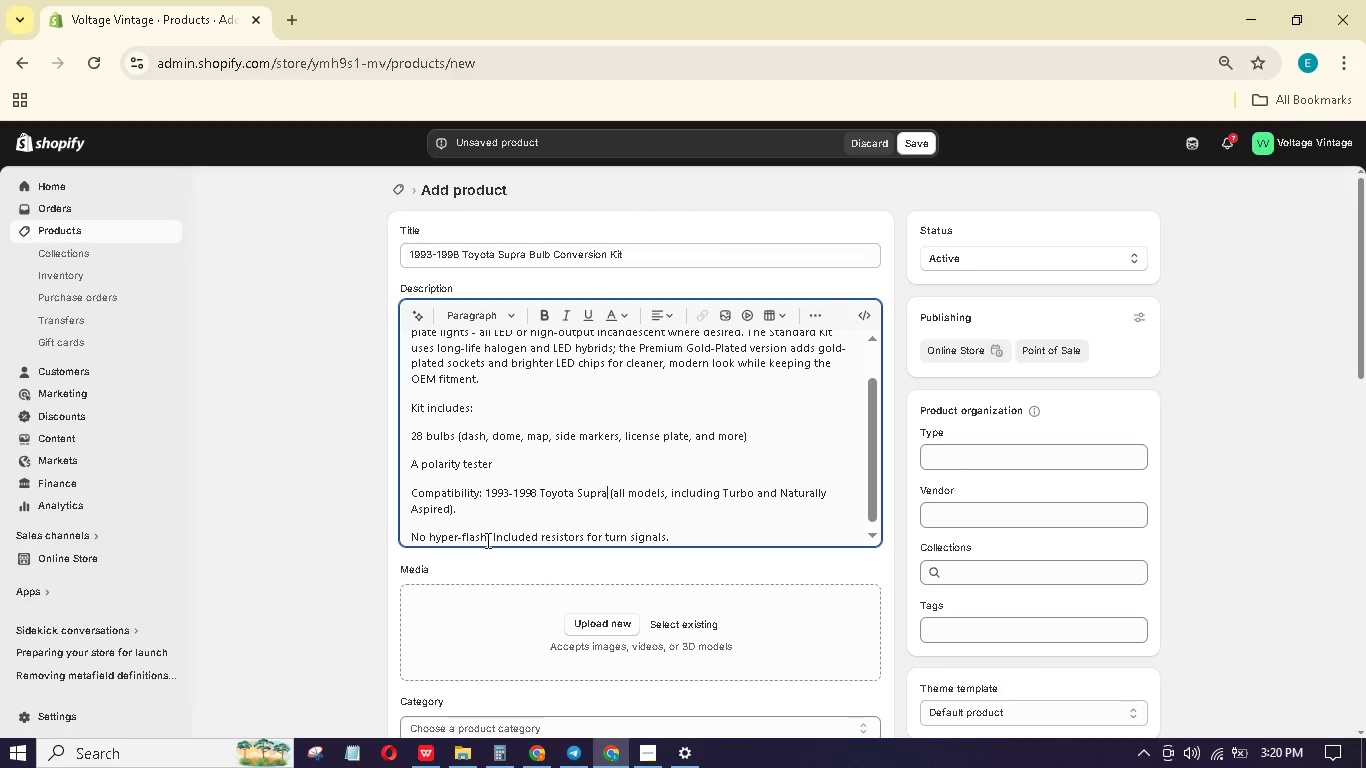 
left_click_drag(start_coordinate=[486, 540], to_coordinate=[404, 537])
 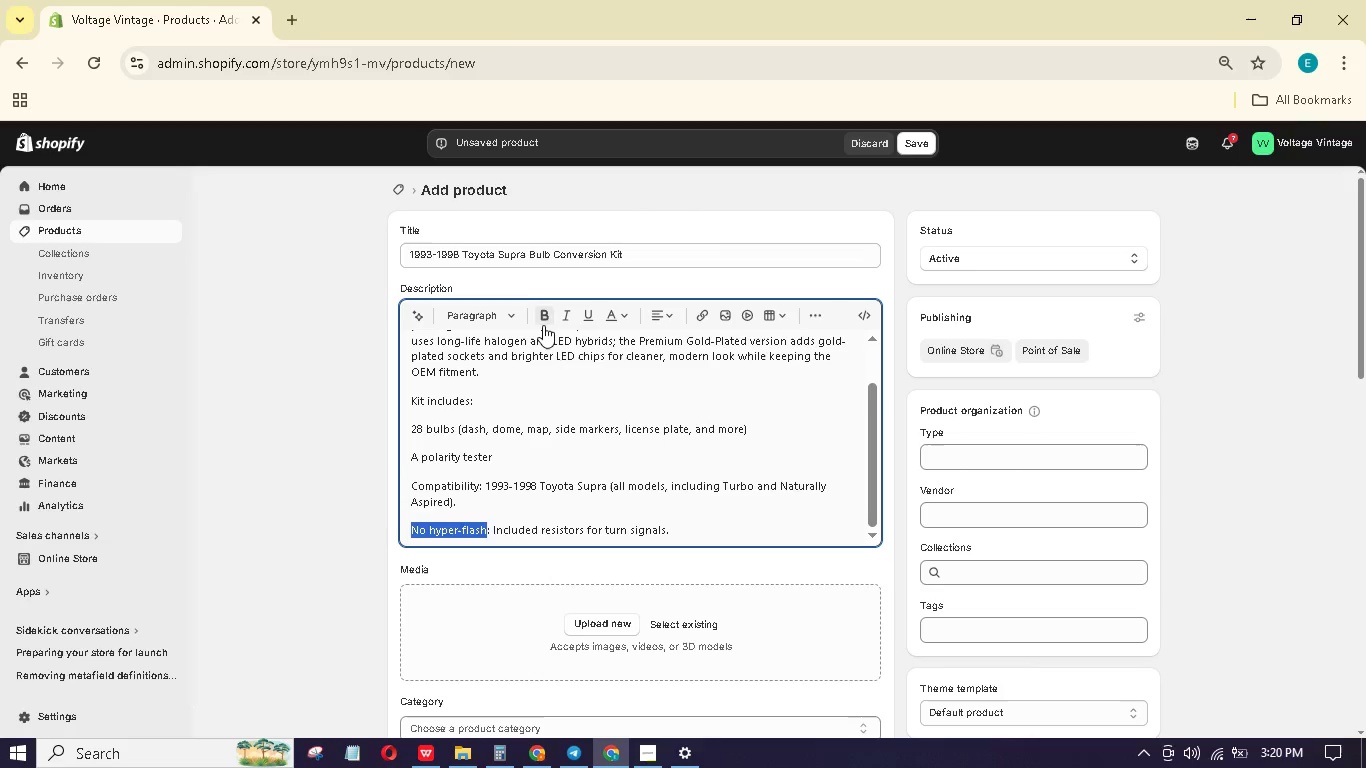 
left_click([540, 321])
 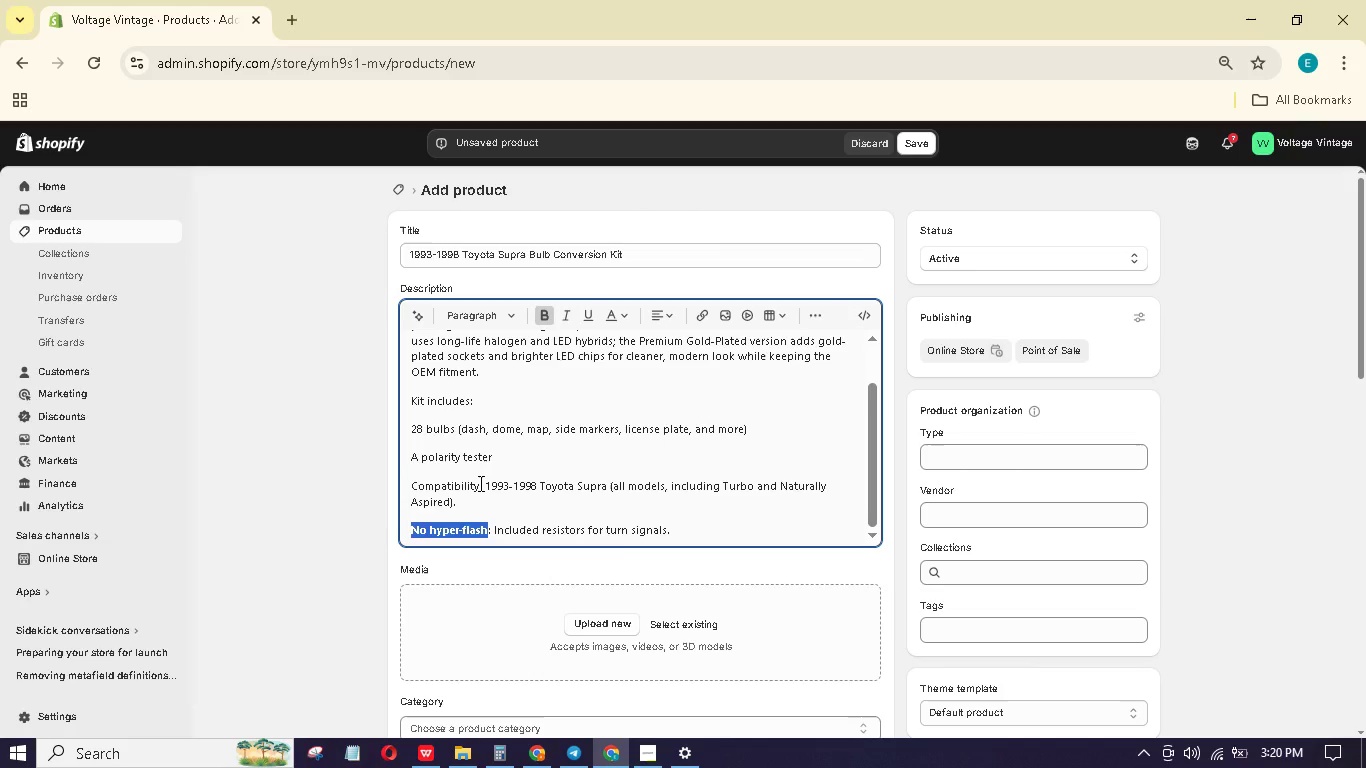 
left_click_drag(start_coordinate=[479, 483], to_coordinate=[398, 491])
 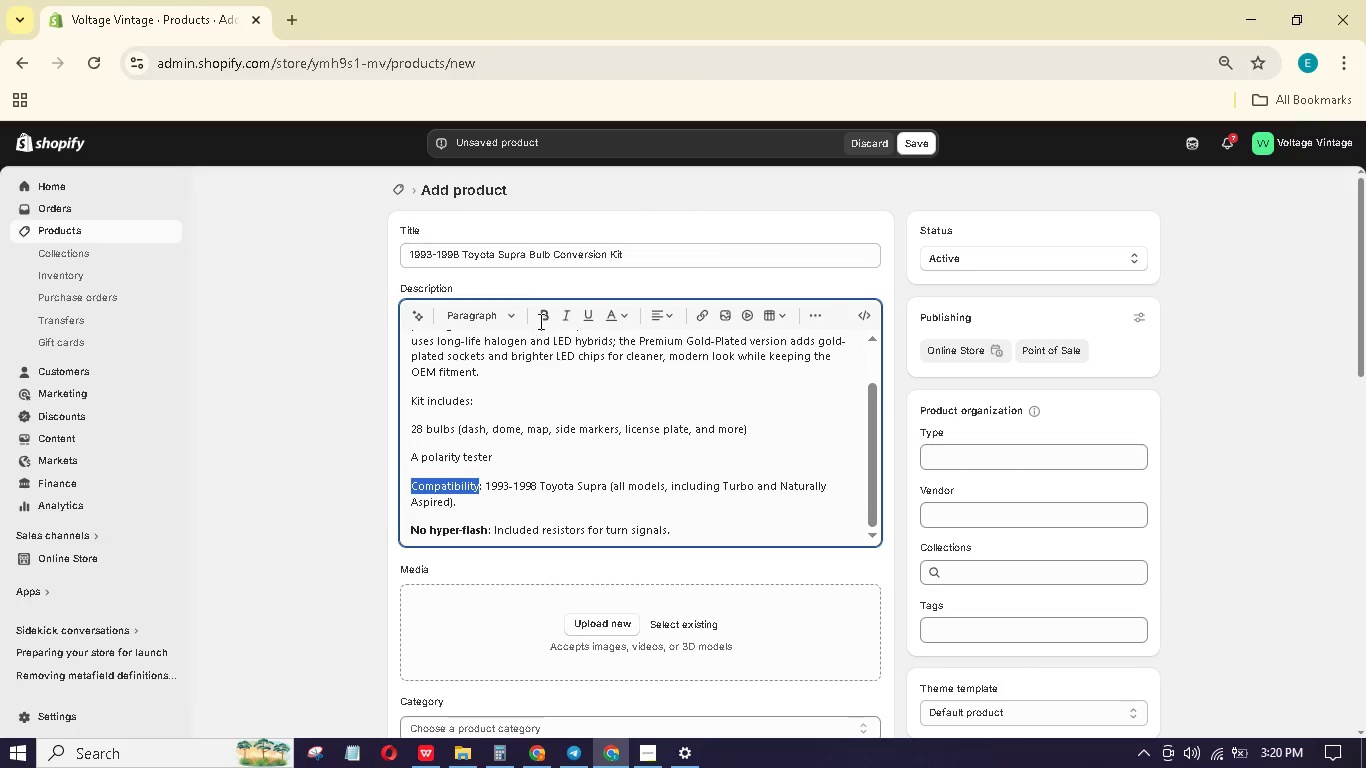 
left_click([542, 317])
 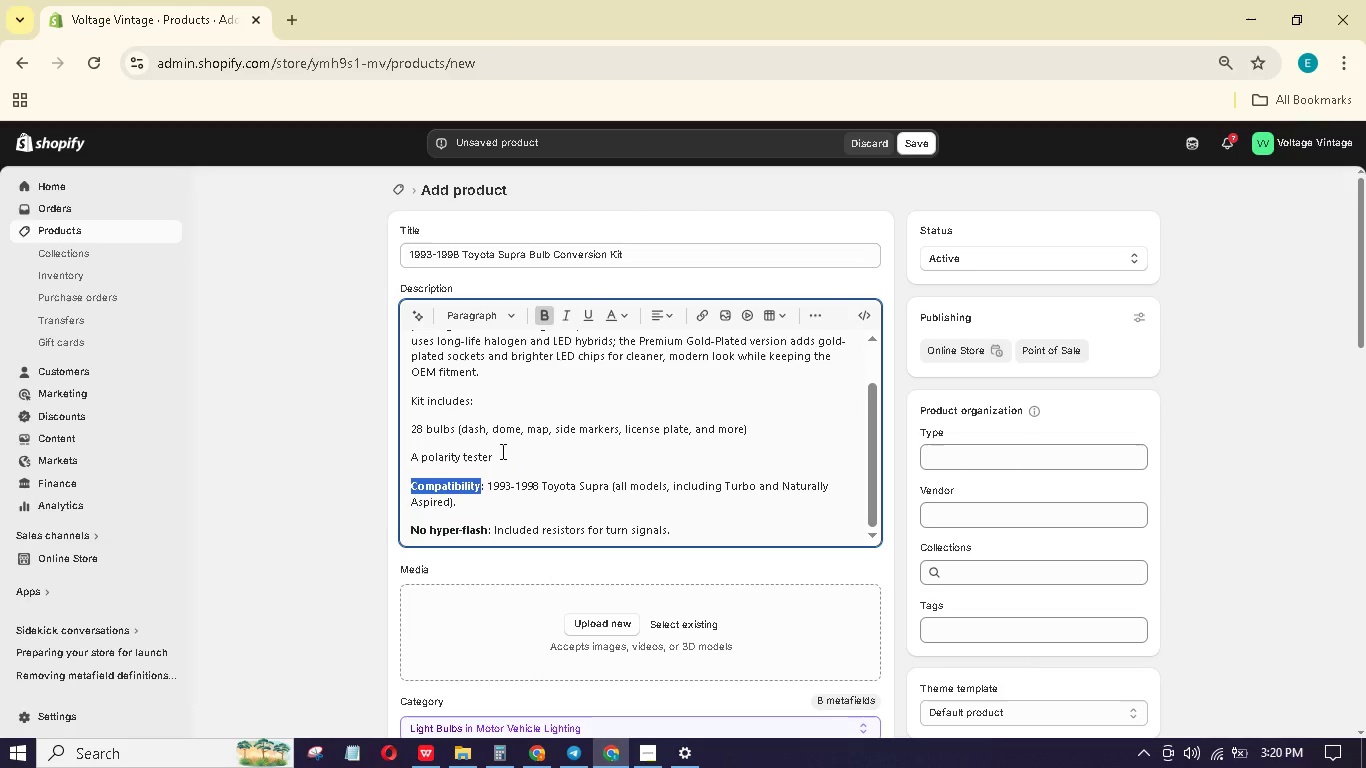 
left_click_drag(start_coordinate=[503, 455], to_coordinate=[413, 426])
 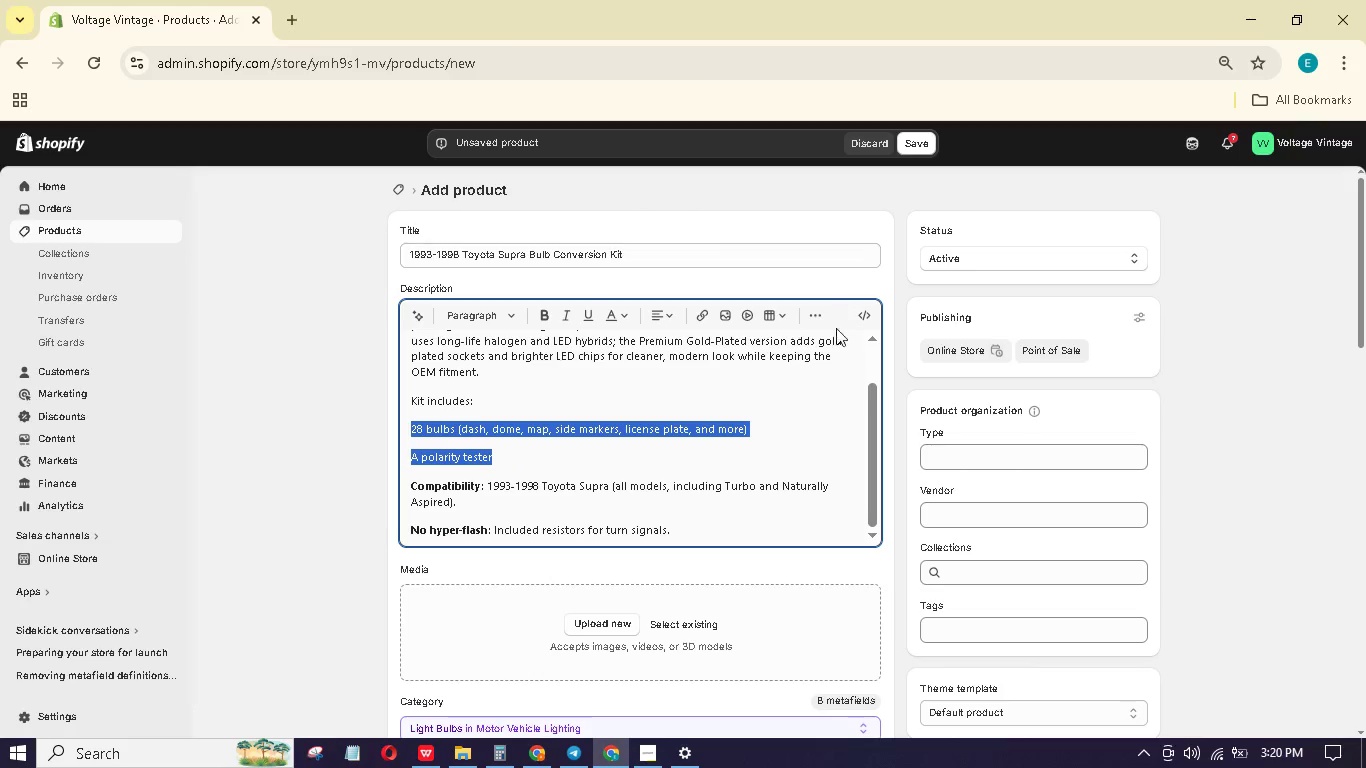 
left_click([819, 319])
 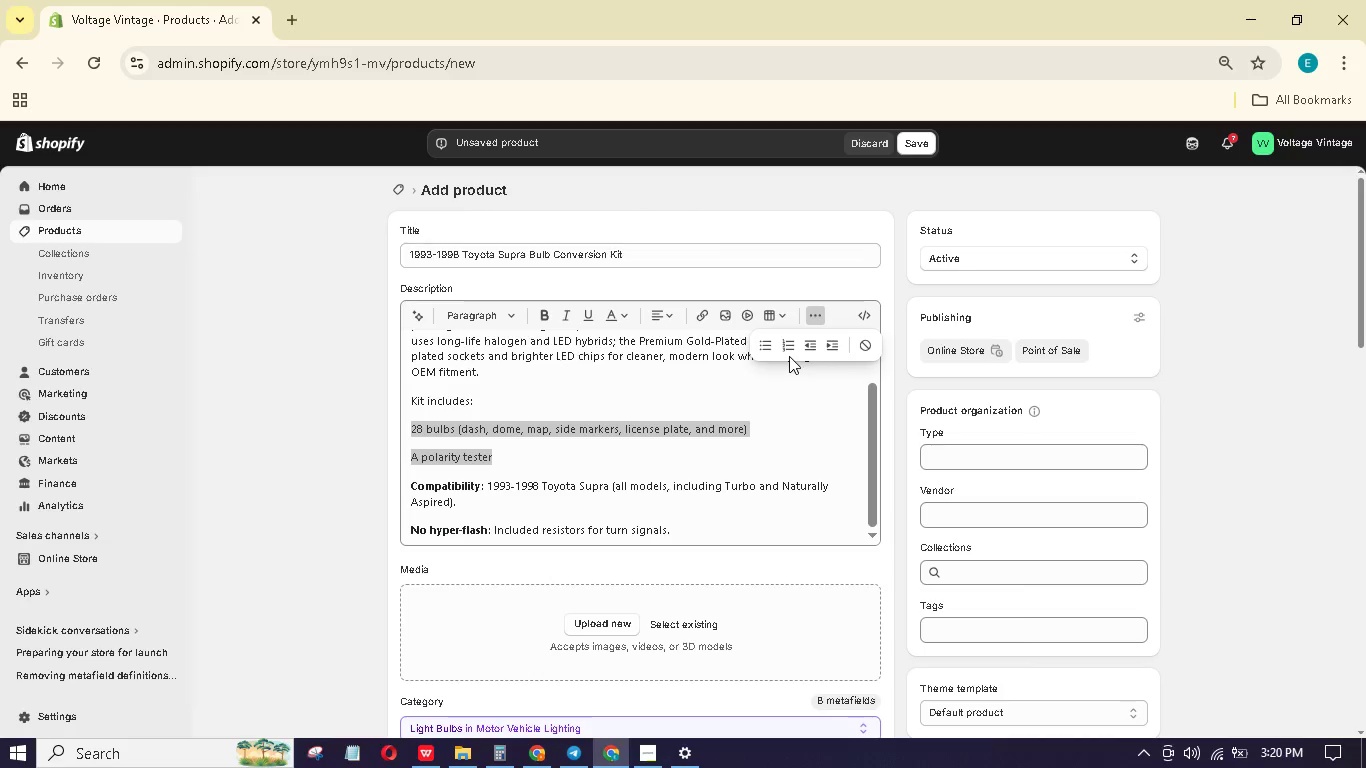 
left_click([765, 343])
 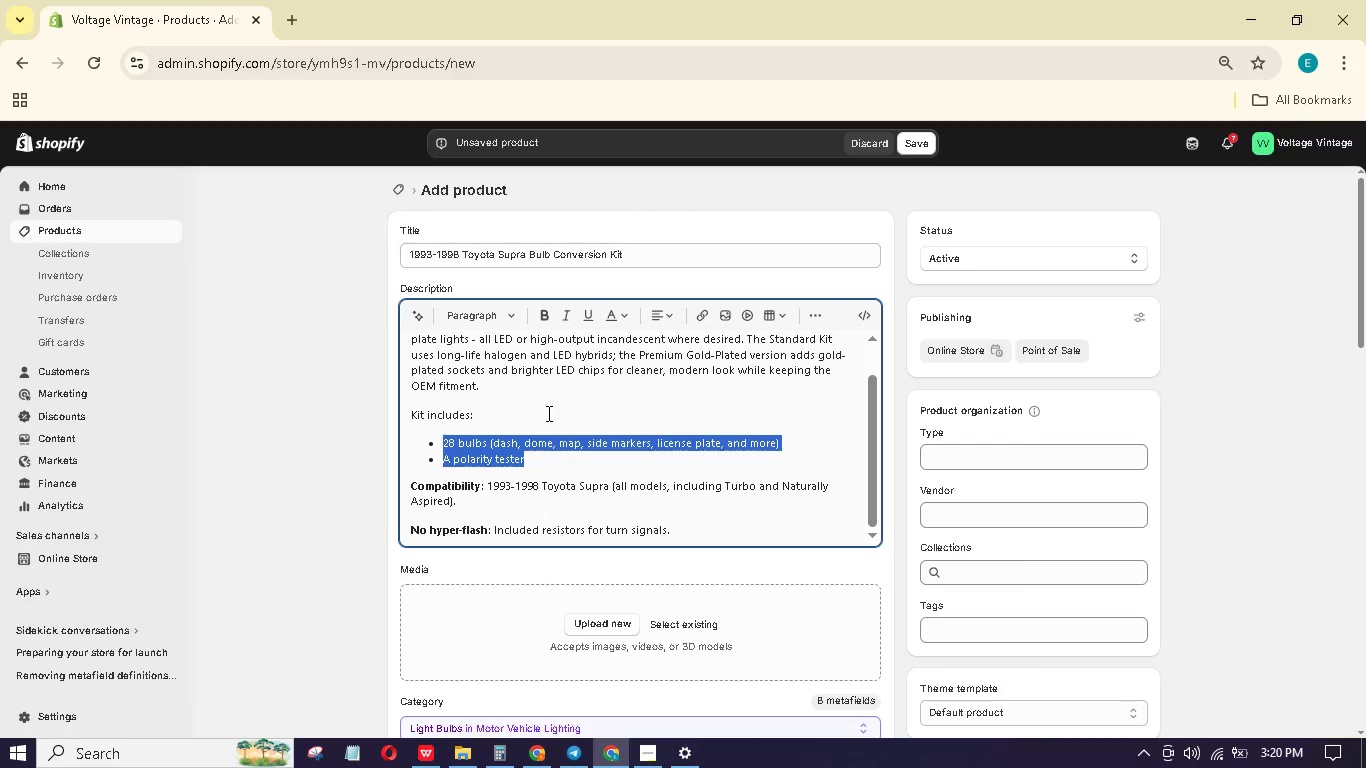 
left_click([530, 405])
 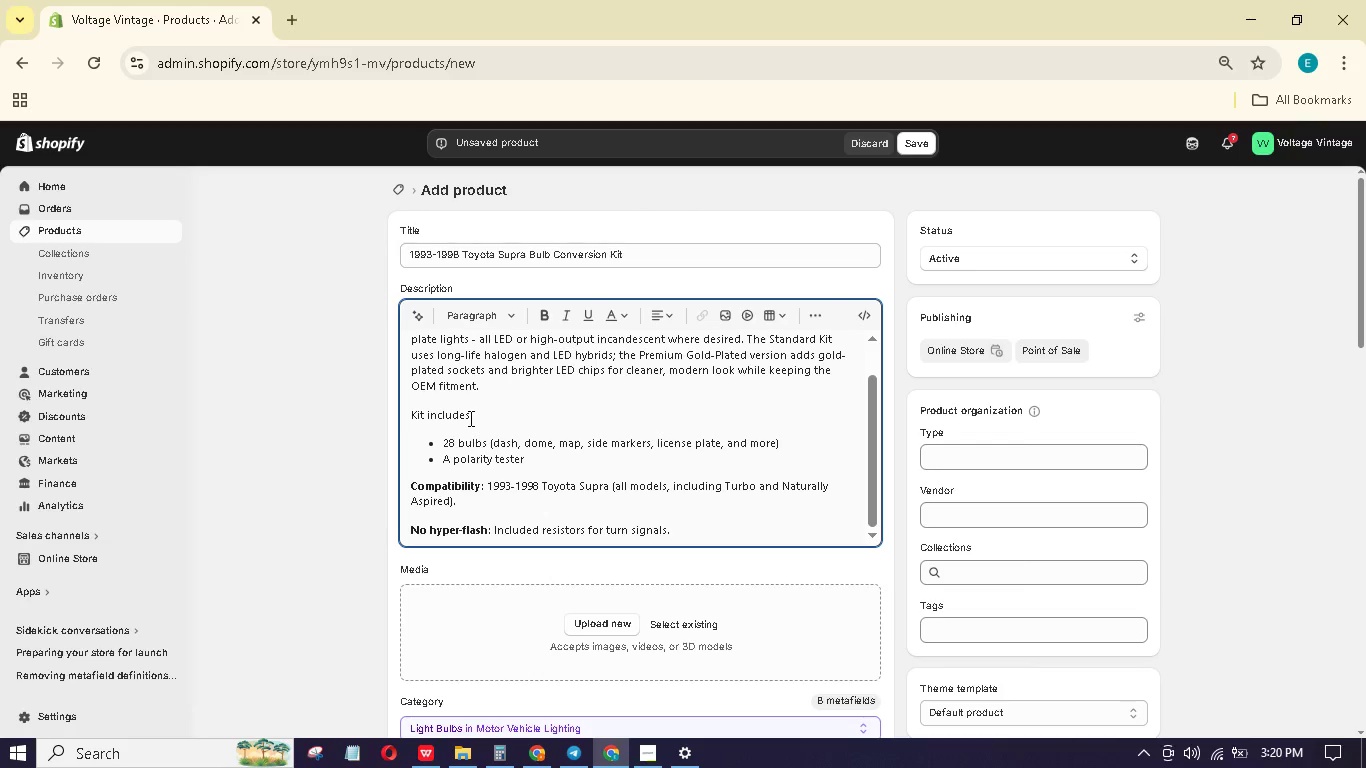 
left_click_drag(start_coordinate=[469, 418], to_coordinate=[413, 421])
 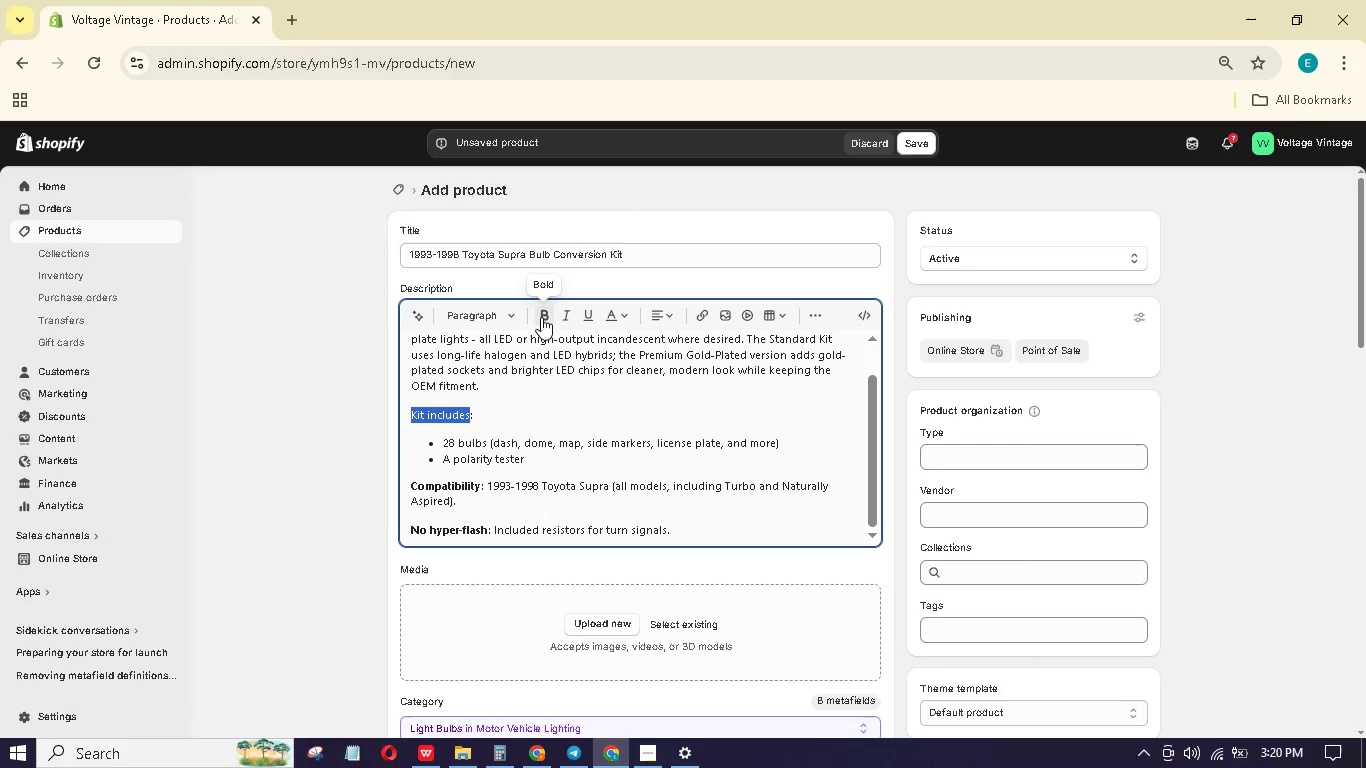 
scroll: coordinate [526, 404], scroll_direction: up, amount: 1.0
 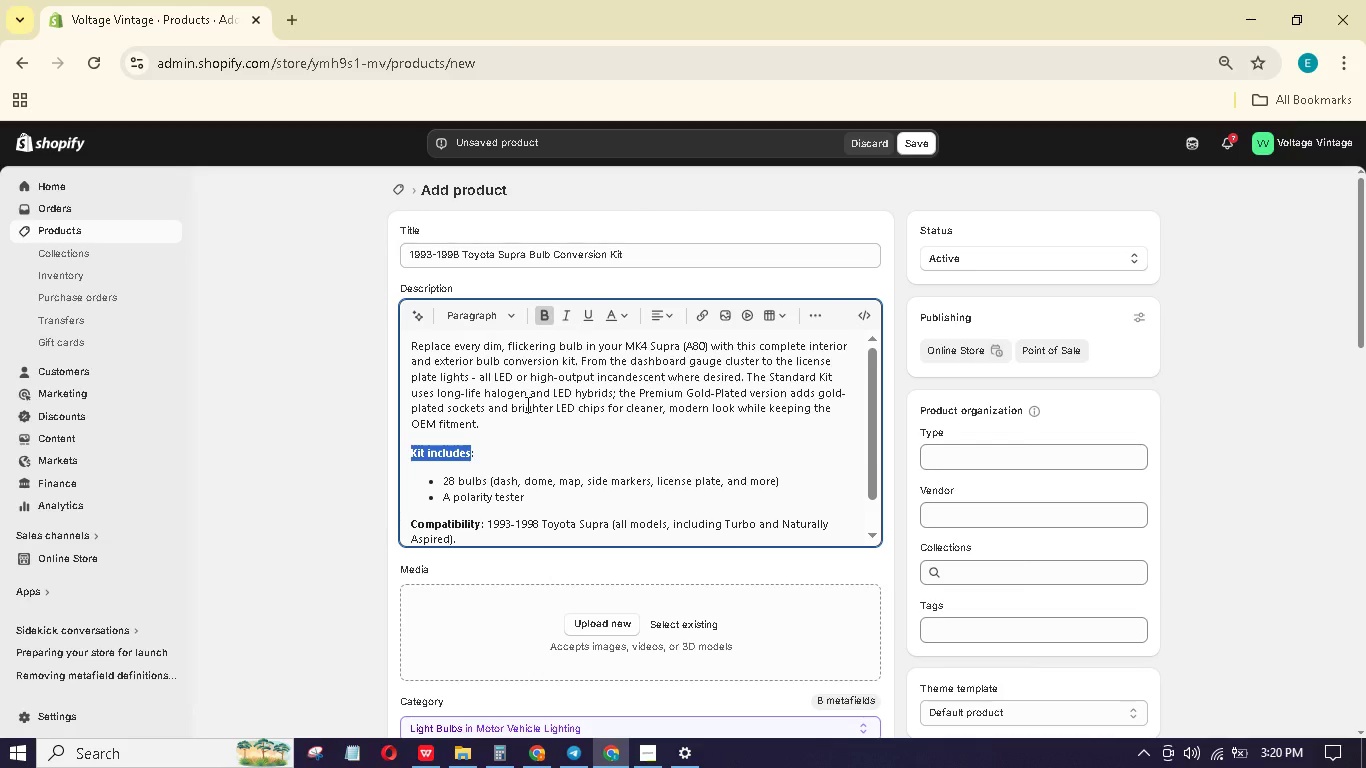 
scroll: coordinate [909, 353], scroll_direction: down, amount: 5.0
 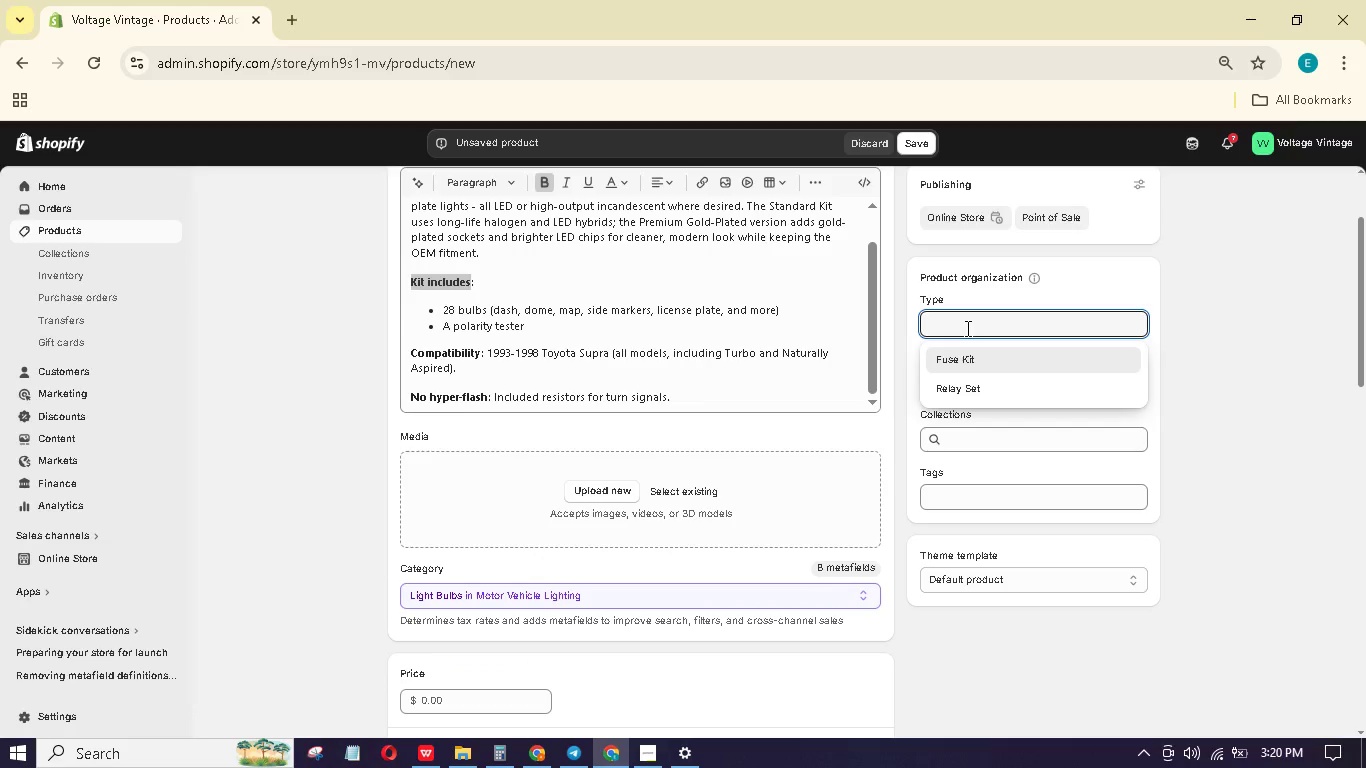 
scroll: coordinate [504, 415], scroll_direction: up, amount: 3.0
 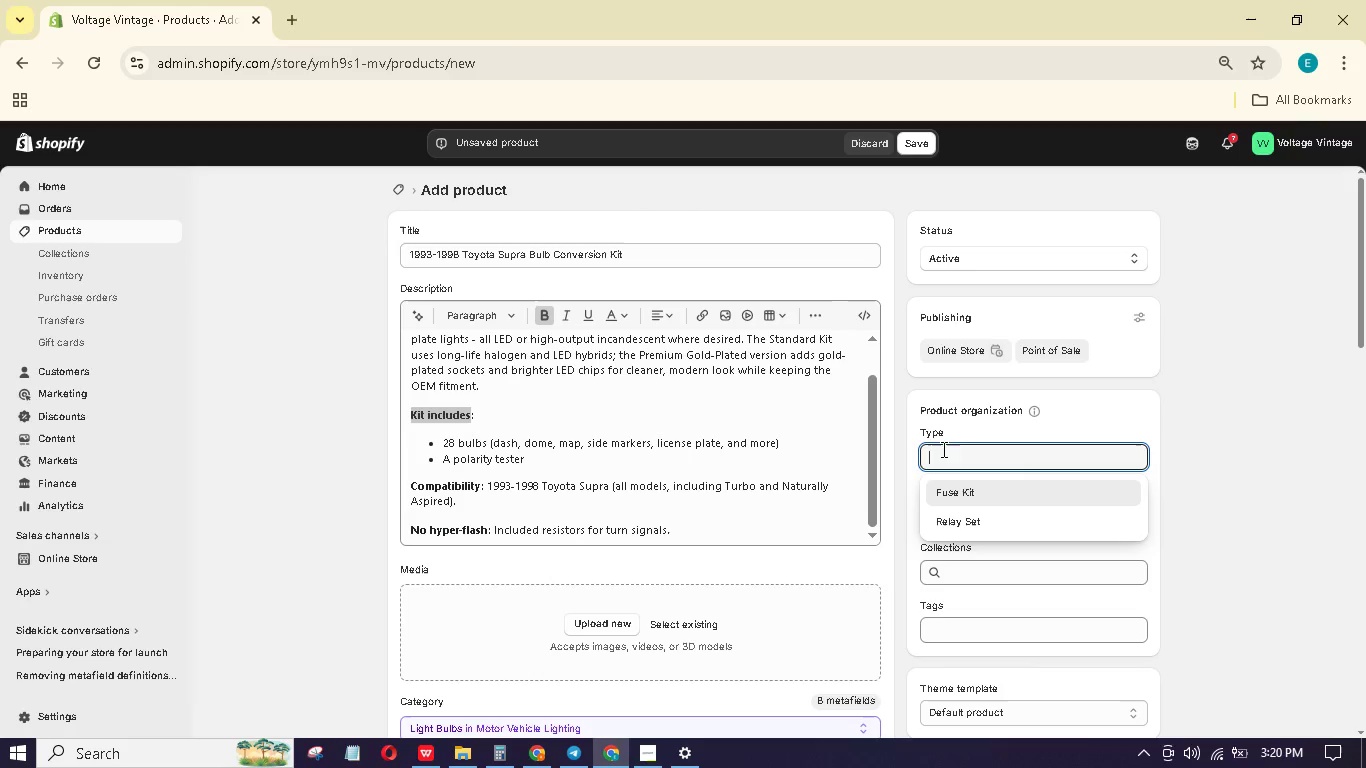 
type(Conc)
key(Backspace)
type(versin Kit)
 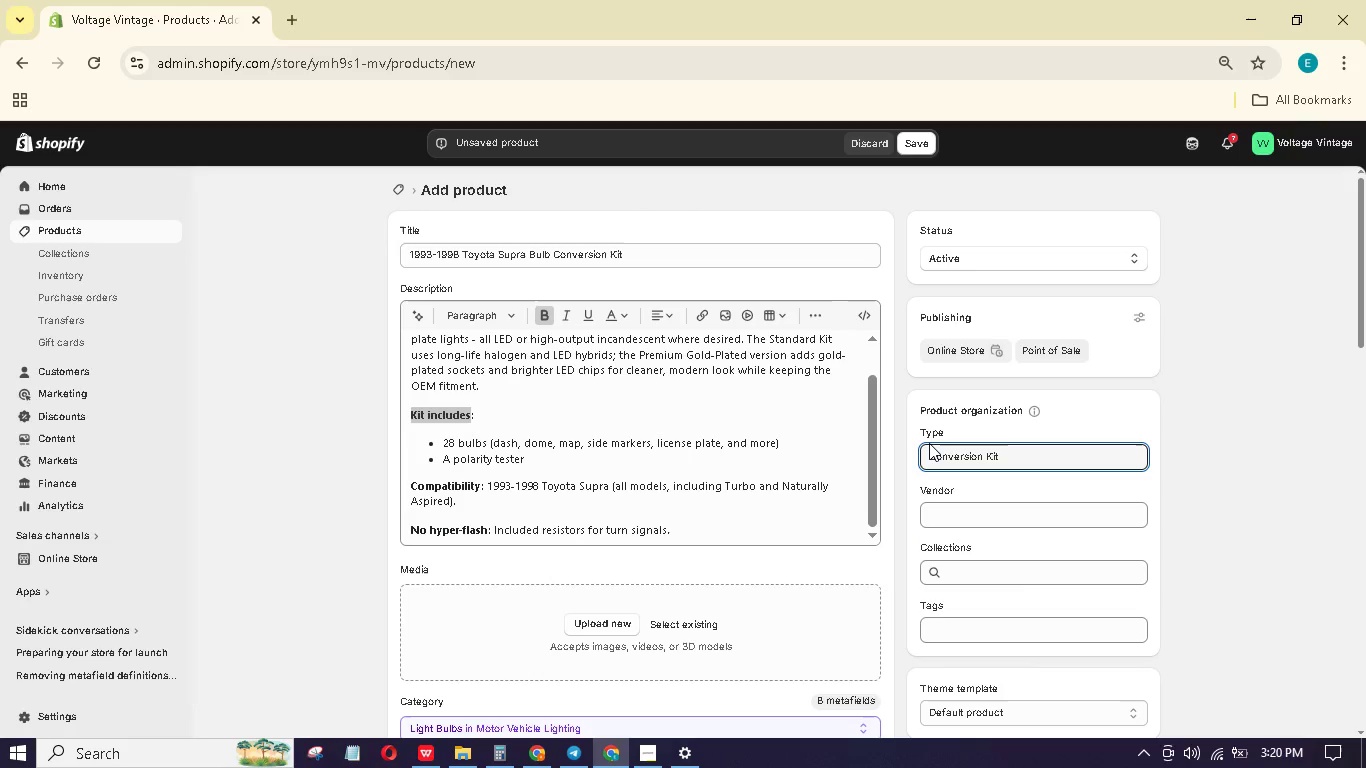 
scroll: coordinate [971, 465], scroll_direction: down, amount: 1.0
 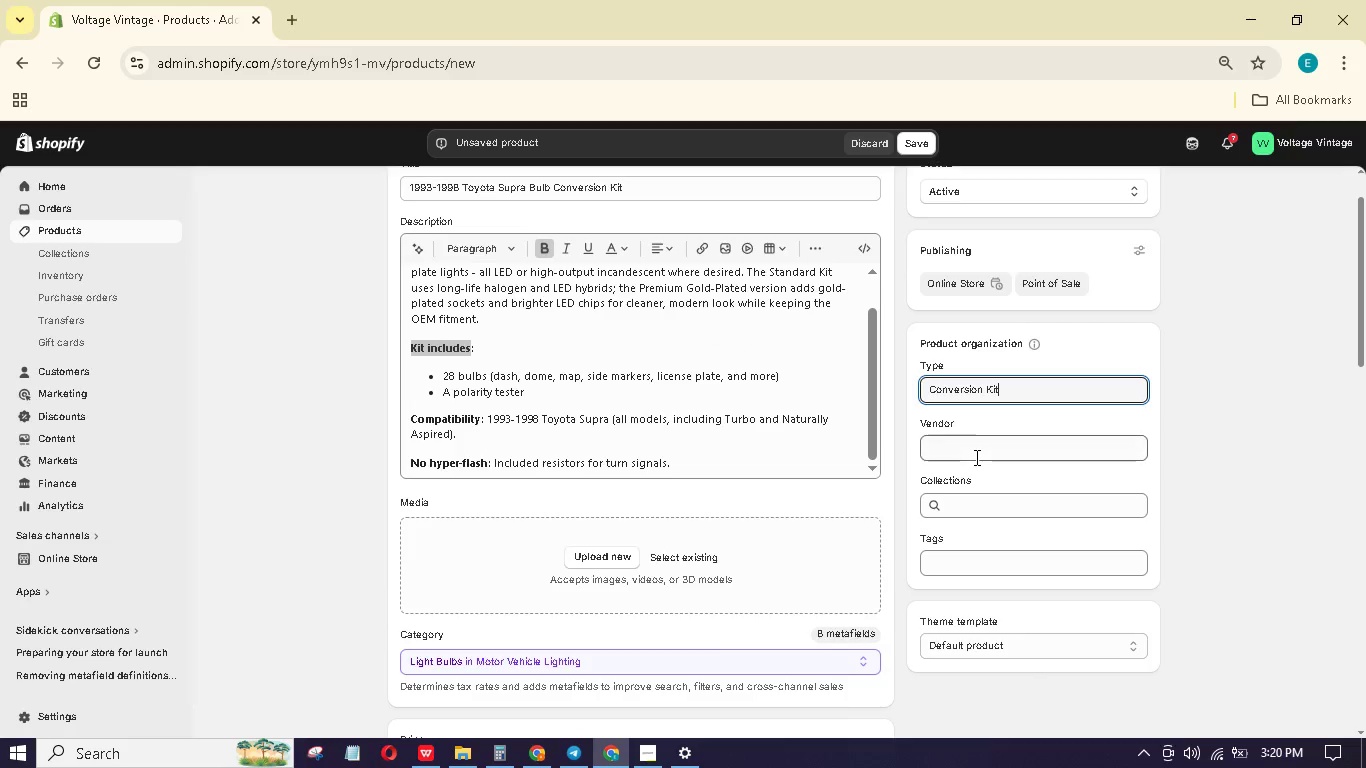 
left_click([975, 452])
 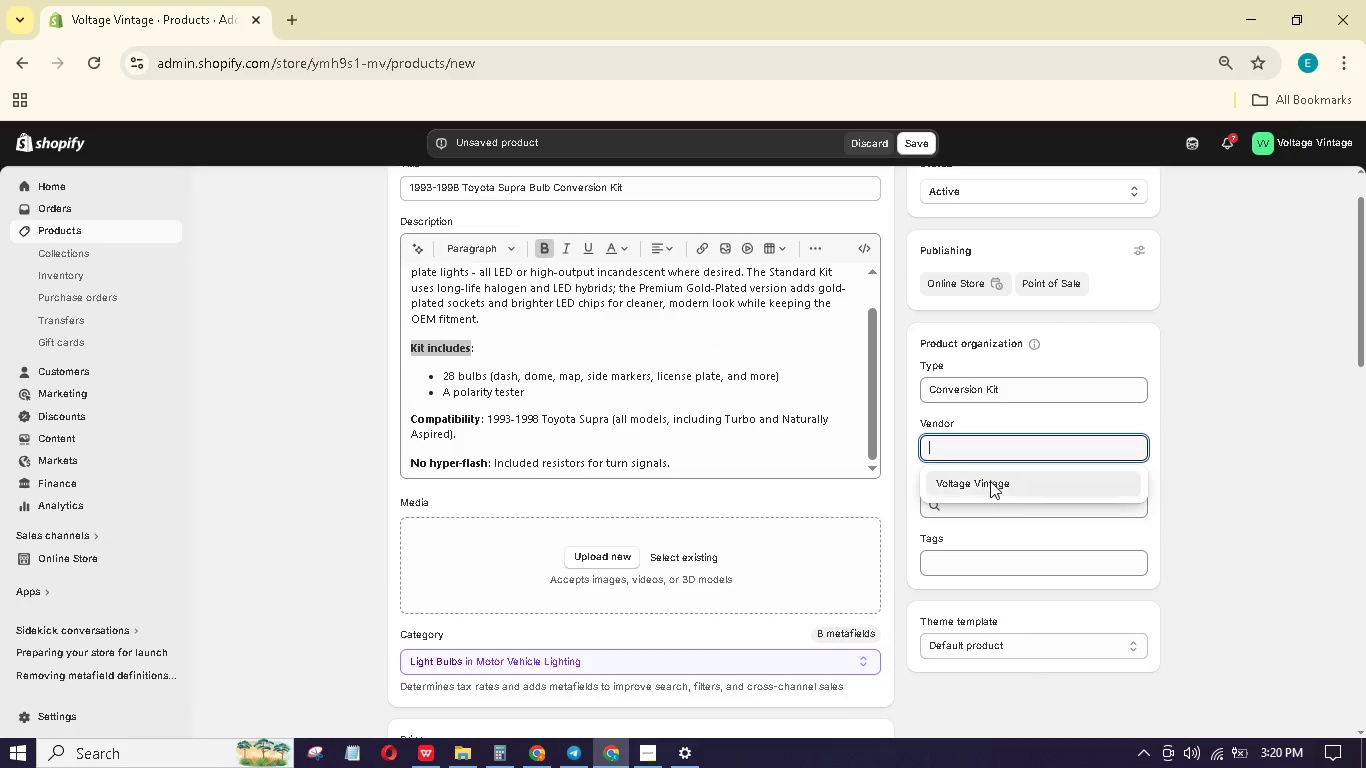 
left_click([991, 482])
 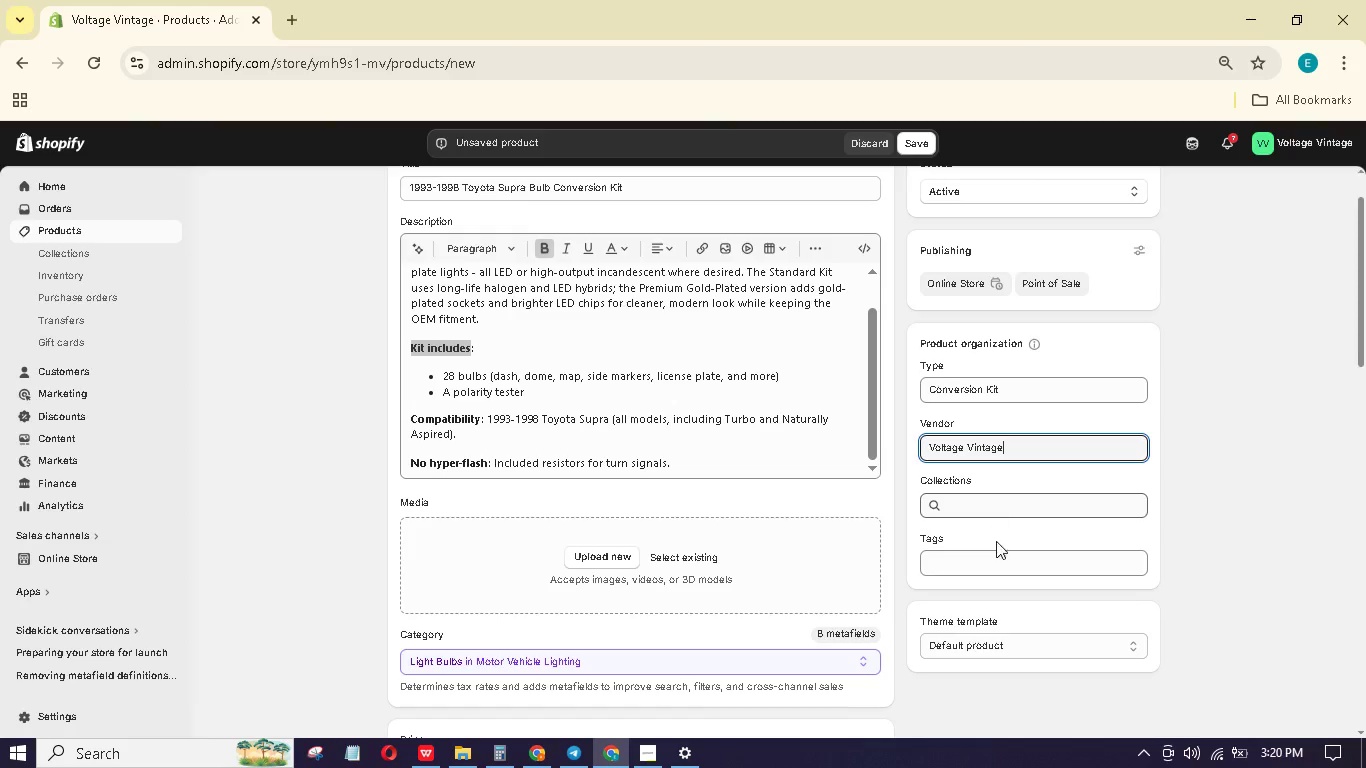 
left_click([994, 569])
 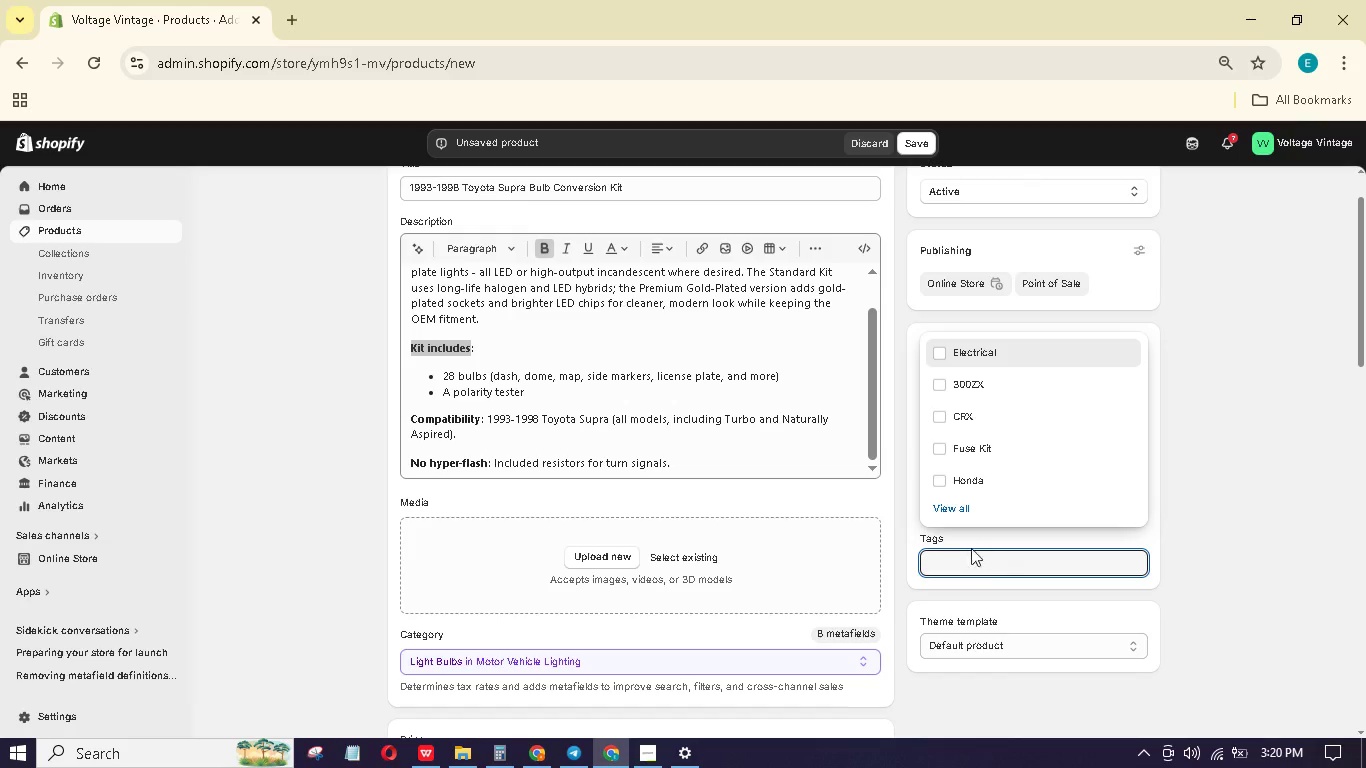 
wait(5.16)
 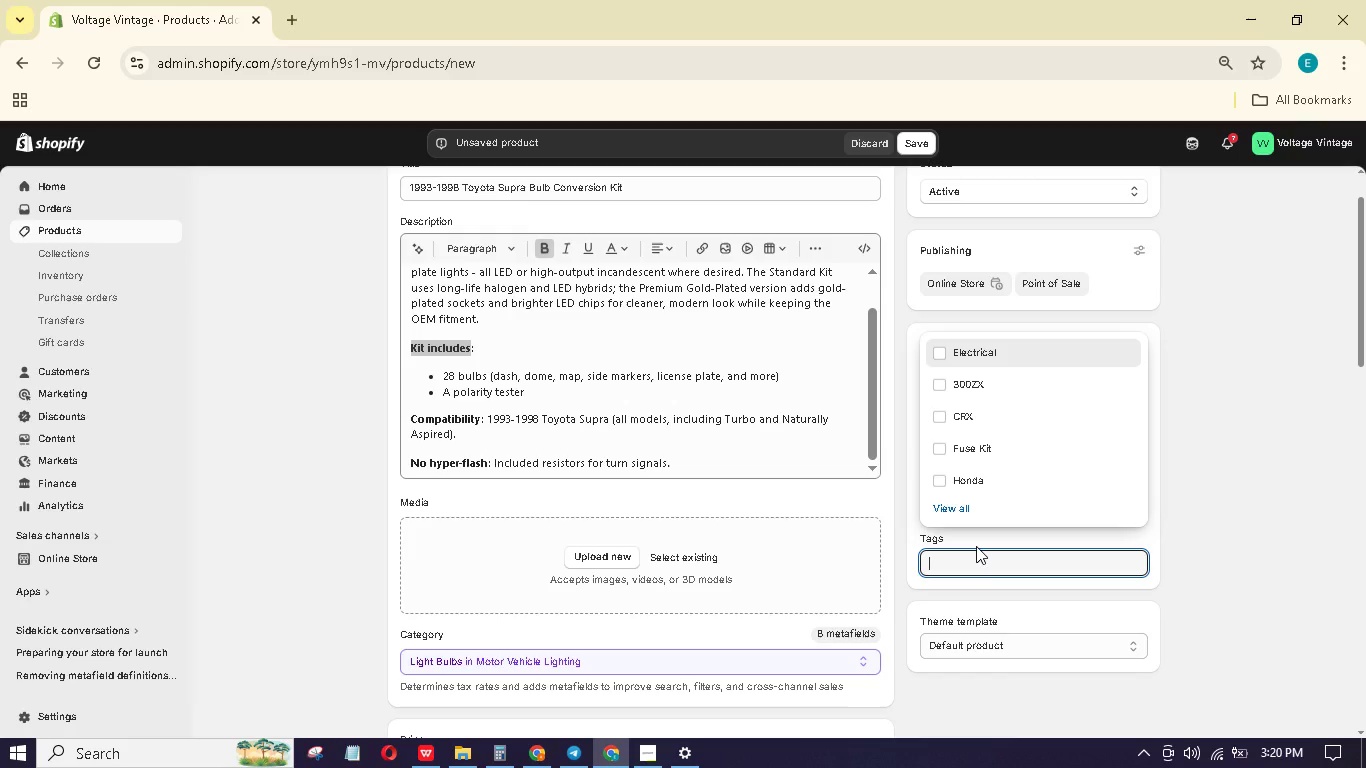 
left_click([942, 350])
 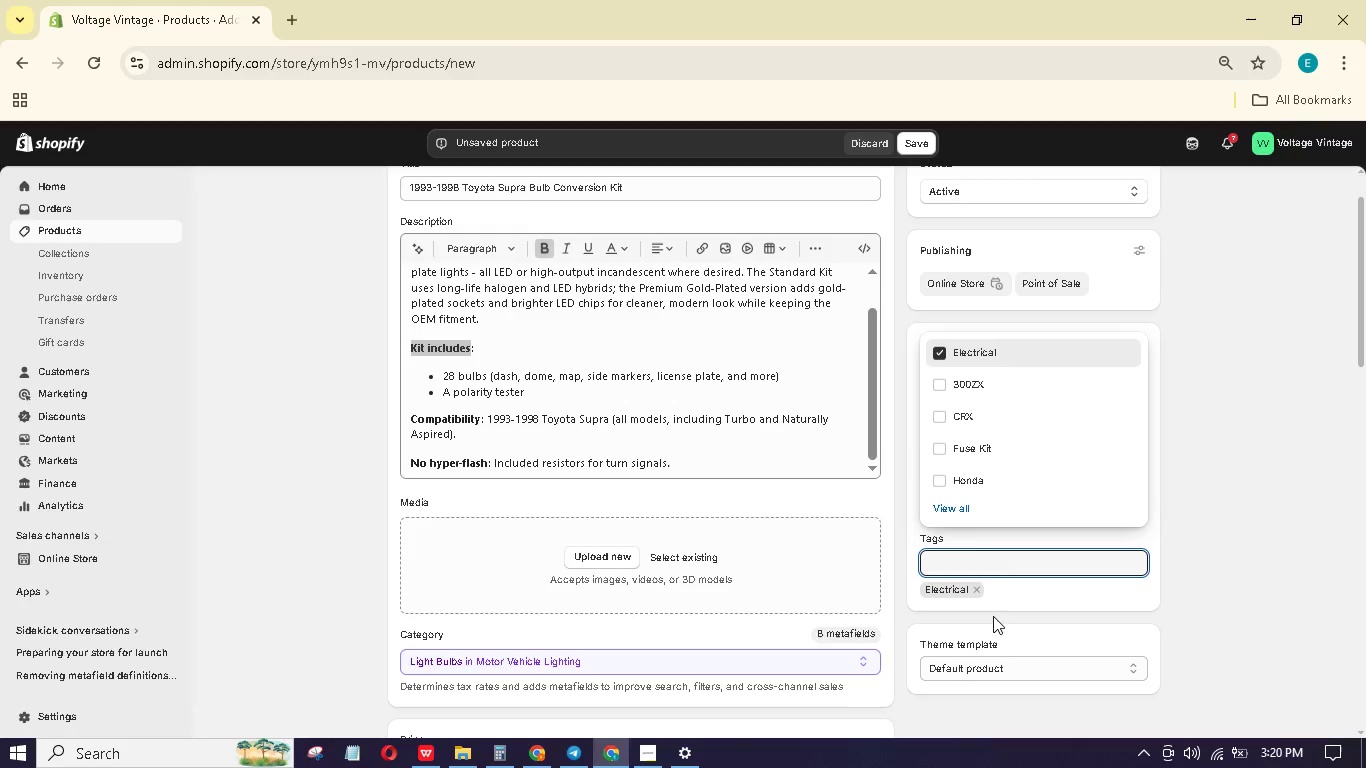 
type(Toyota)
 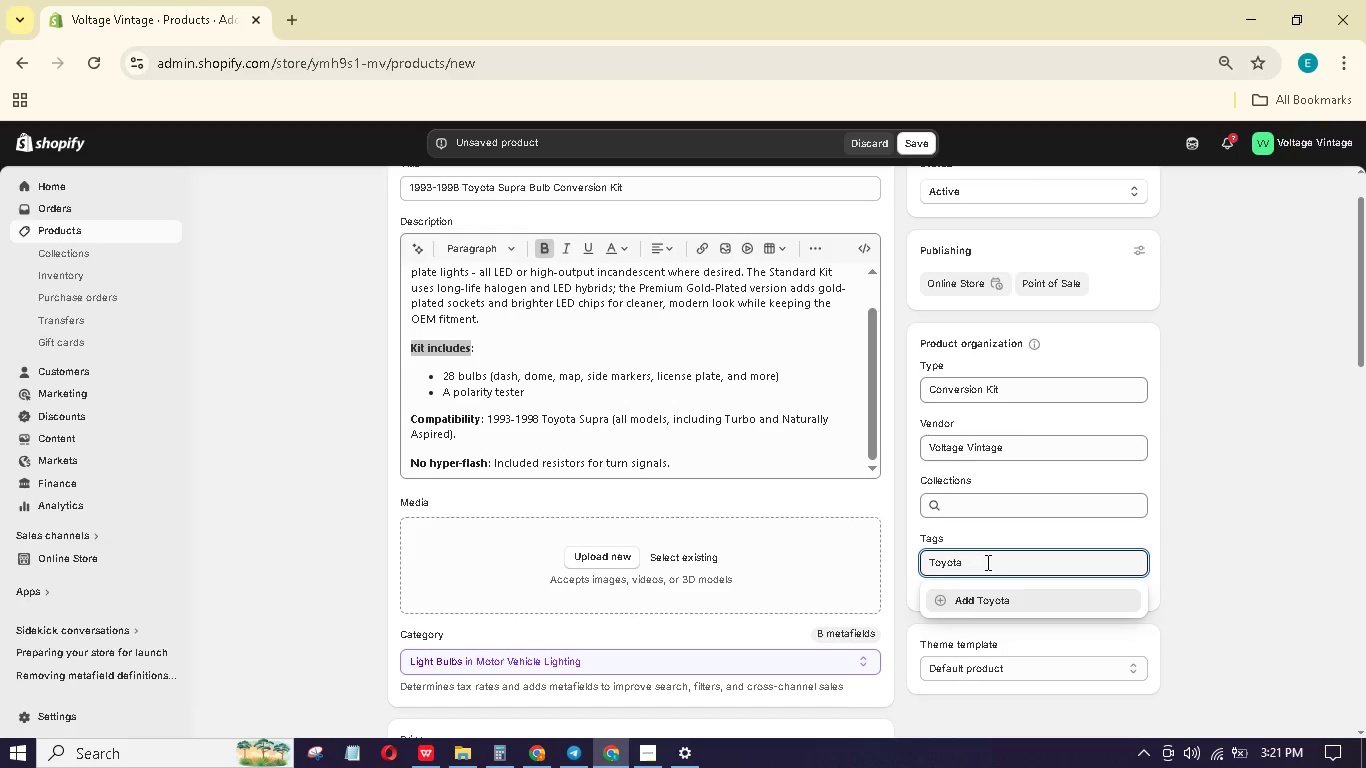 
key(Enter)
 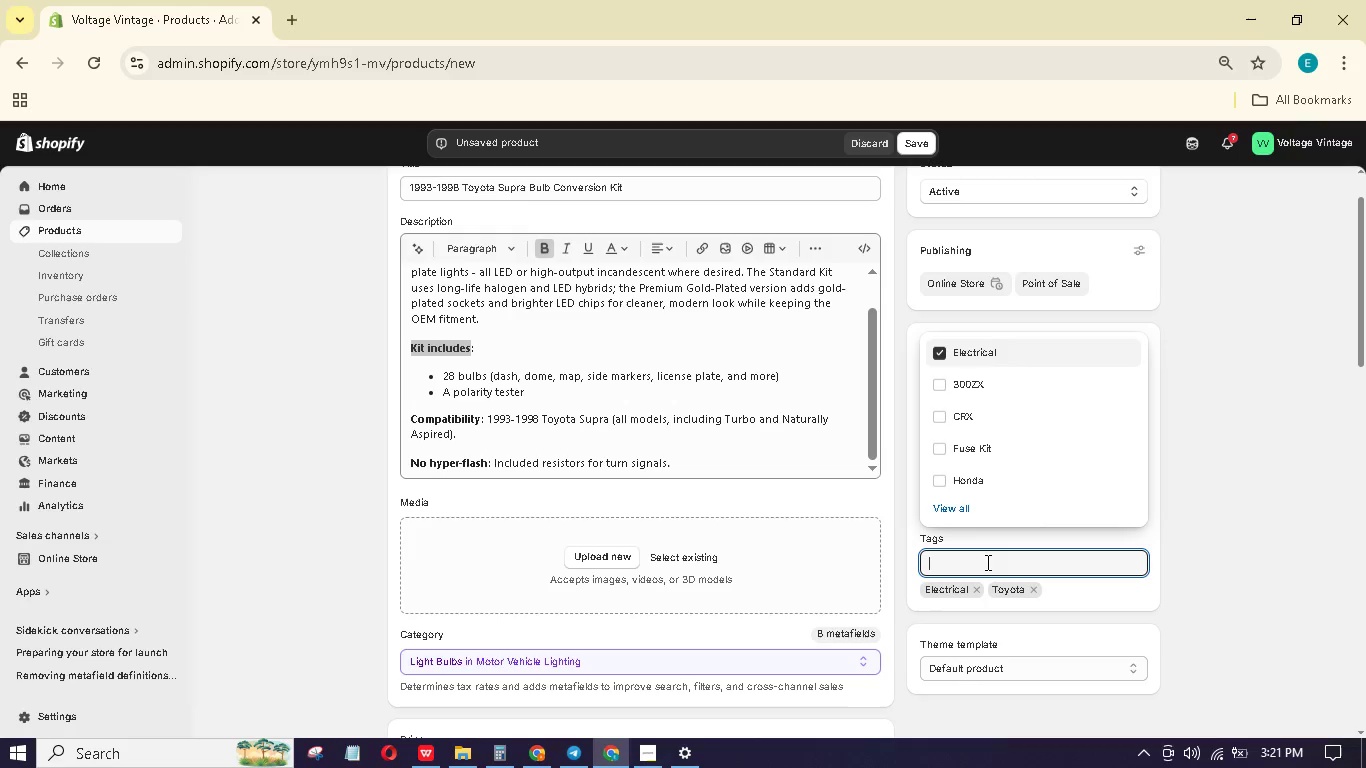 
type(Supra)
 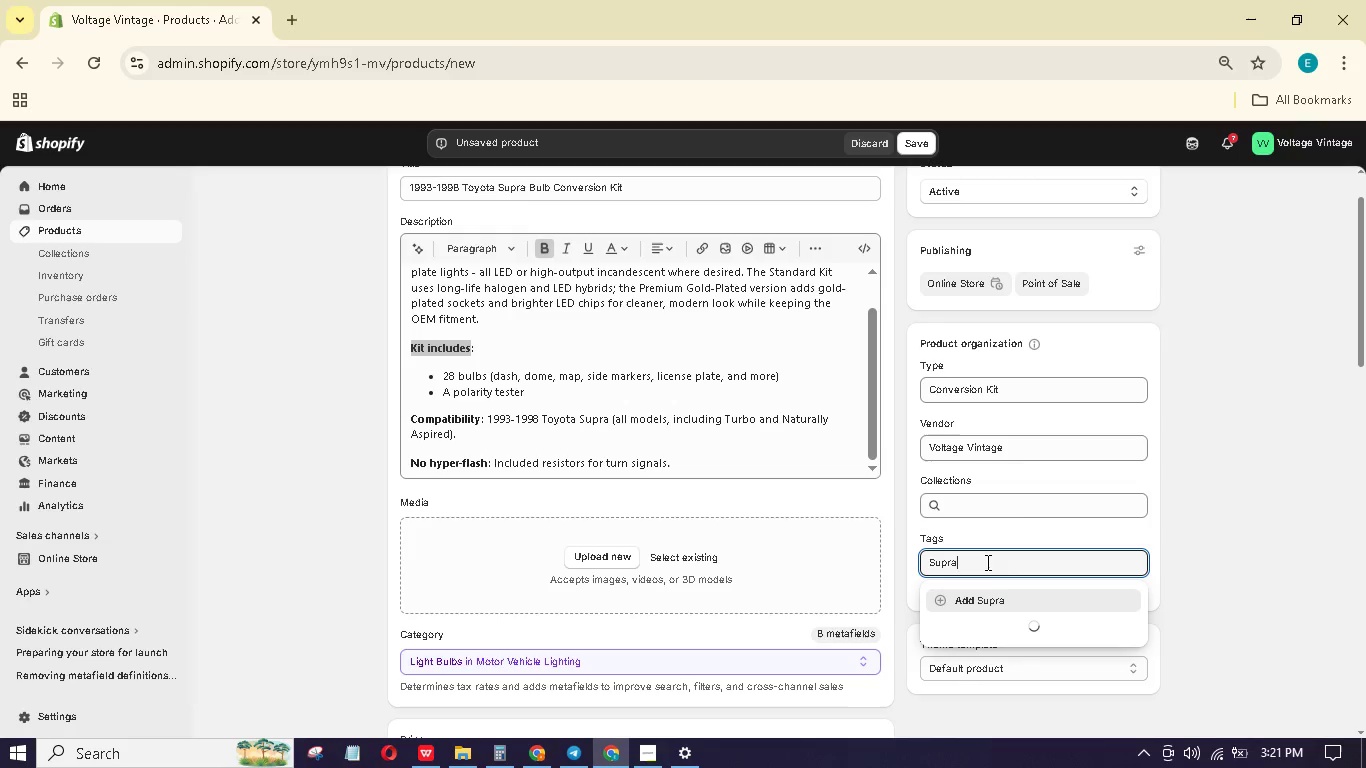 
key(Enter)
 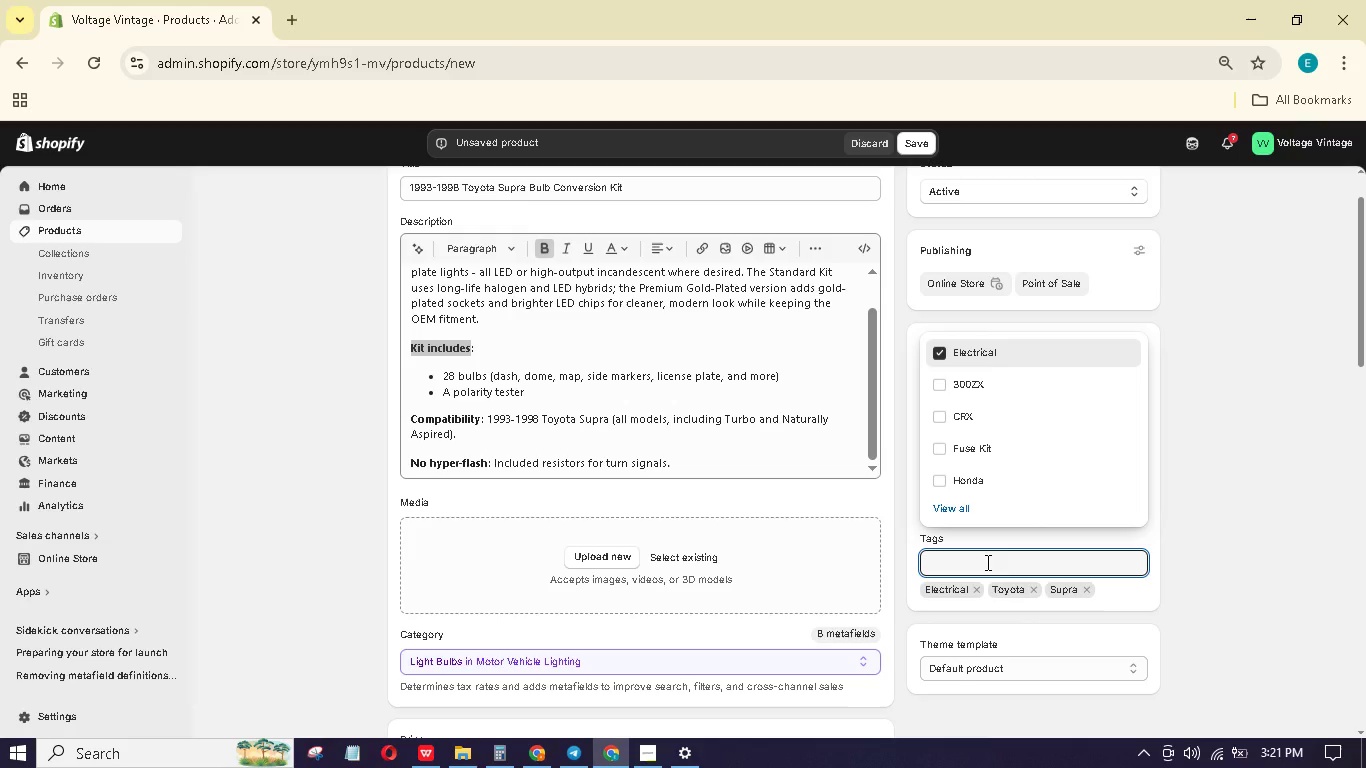 
type(Bulb Kit)
 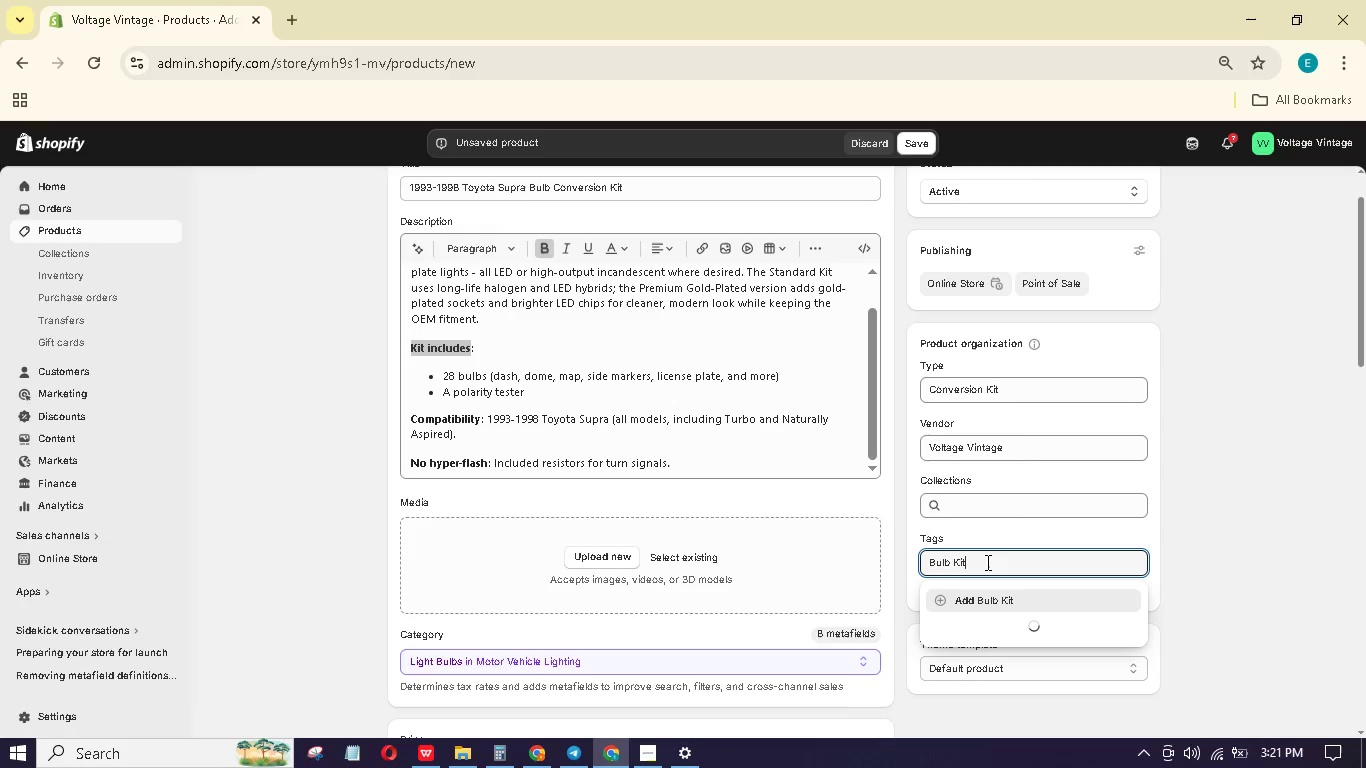 
wait(8.47)
 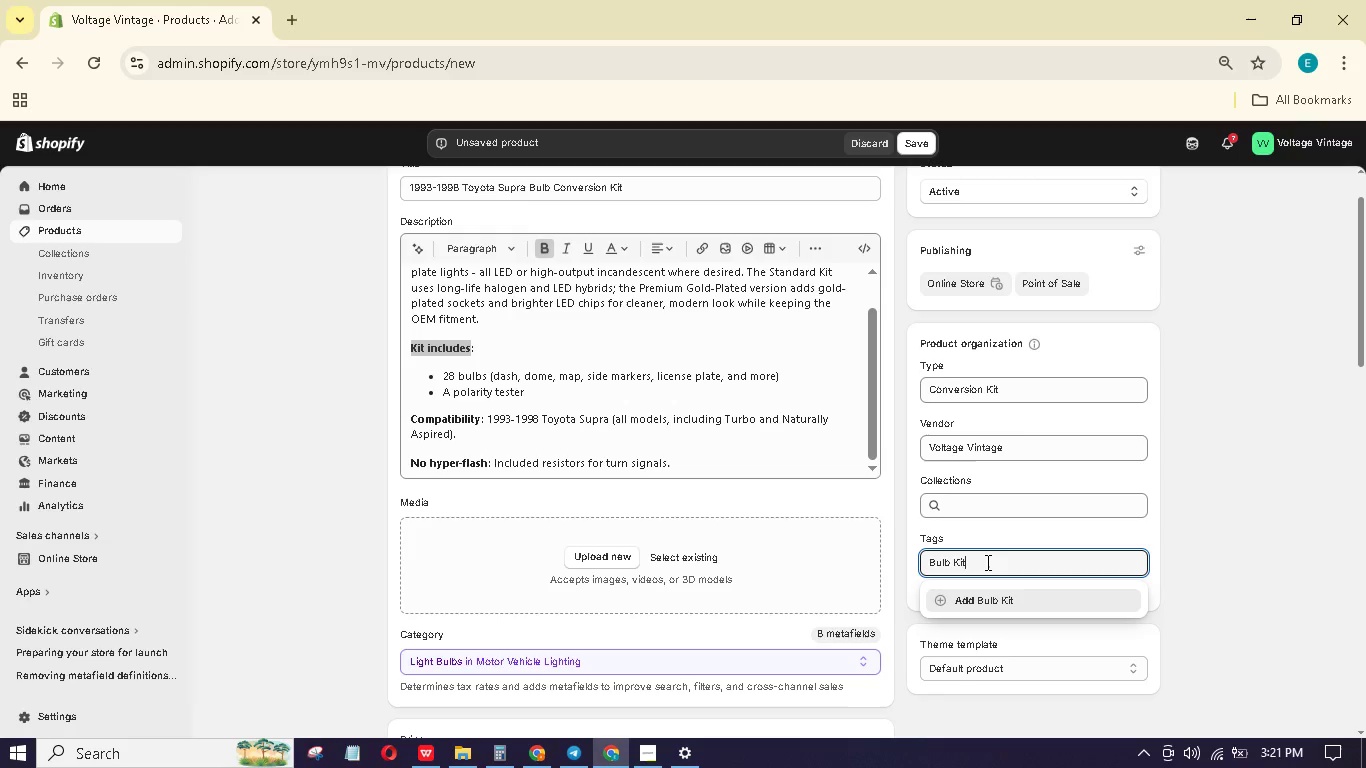 
key(Enter)
 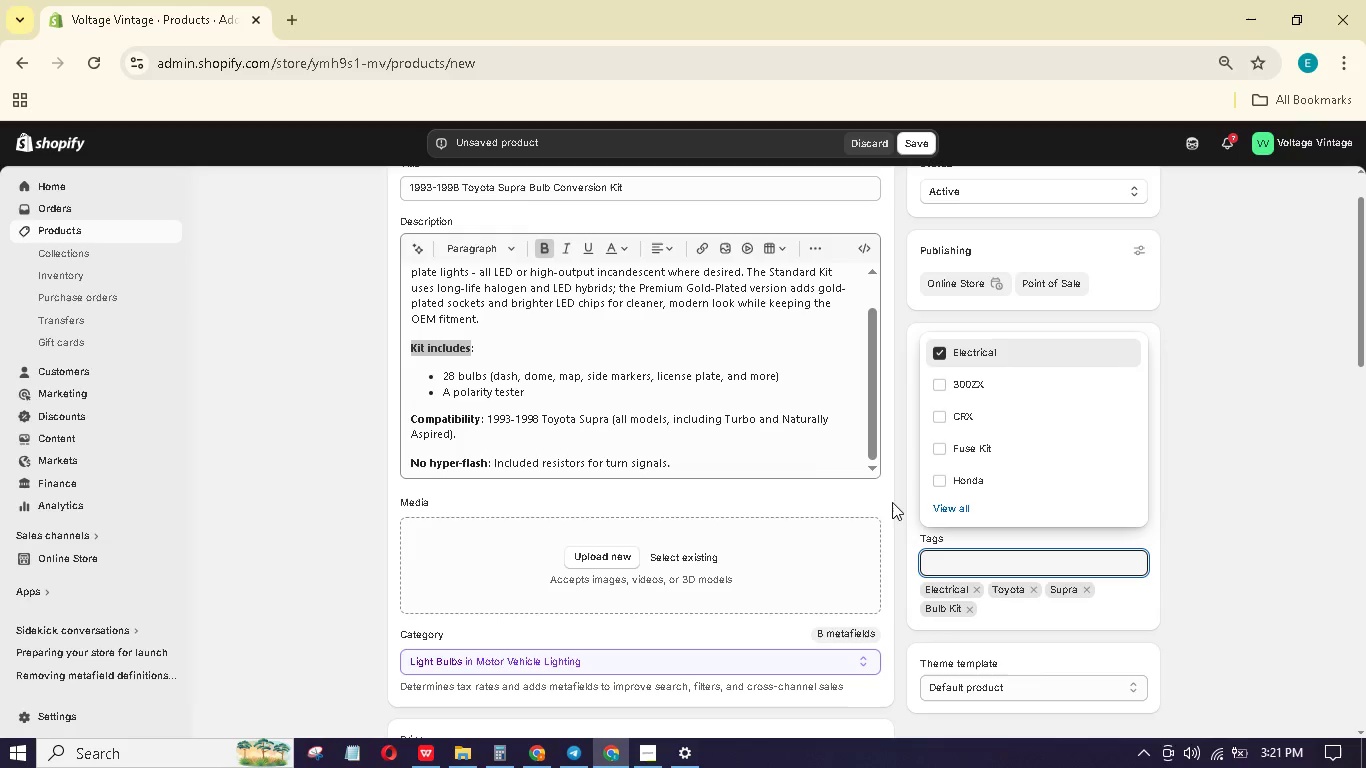 
left_click([615, 484])
 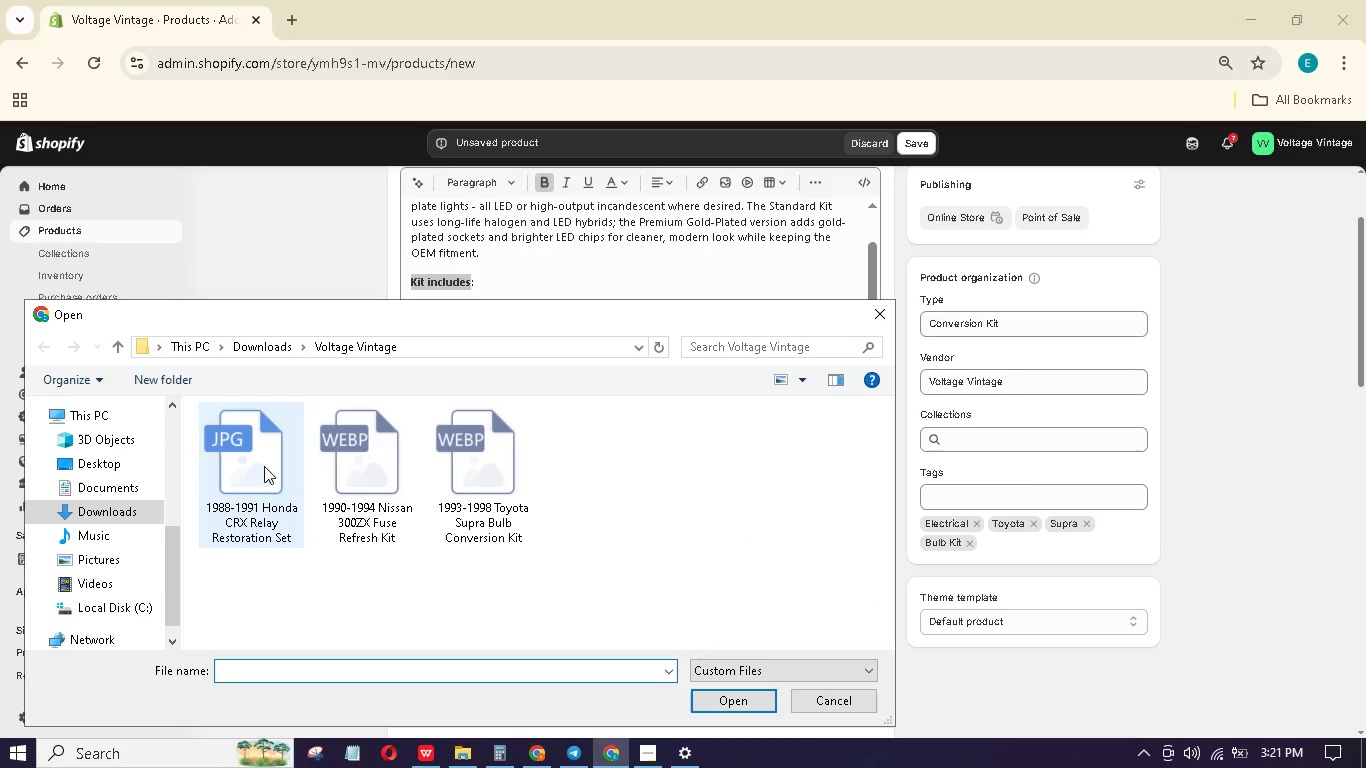 
scroll: coordinate [710, 495], scroll_direction: down, amount: 1.0
 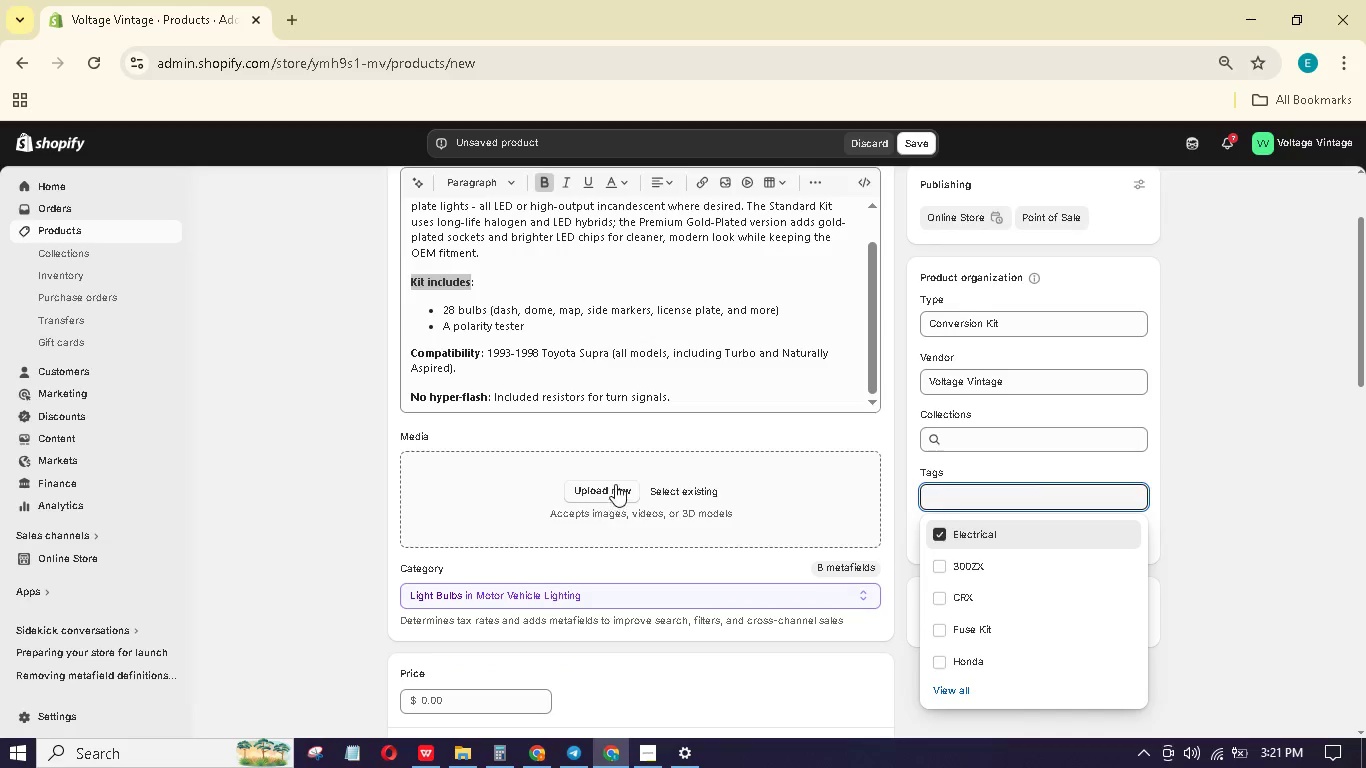 
left_click([461, 443])
 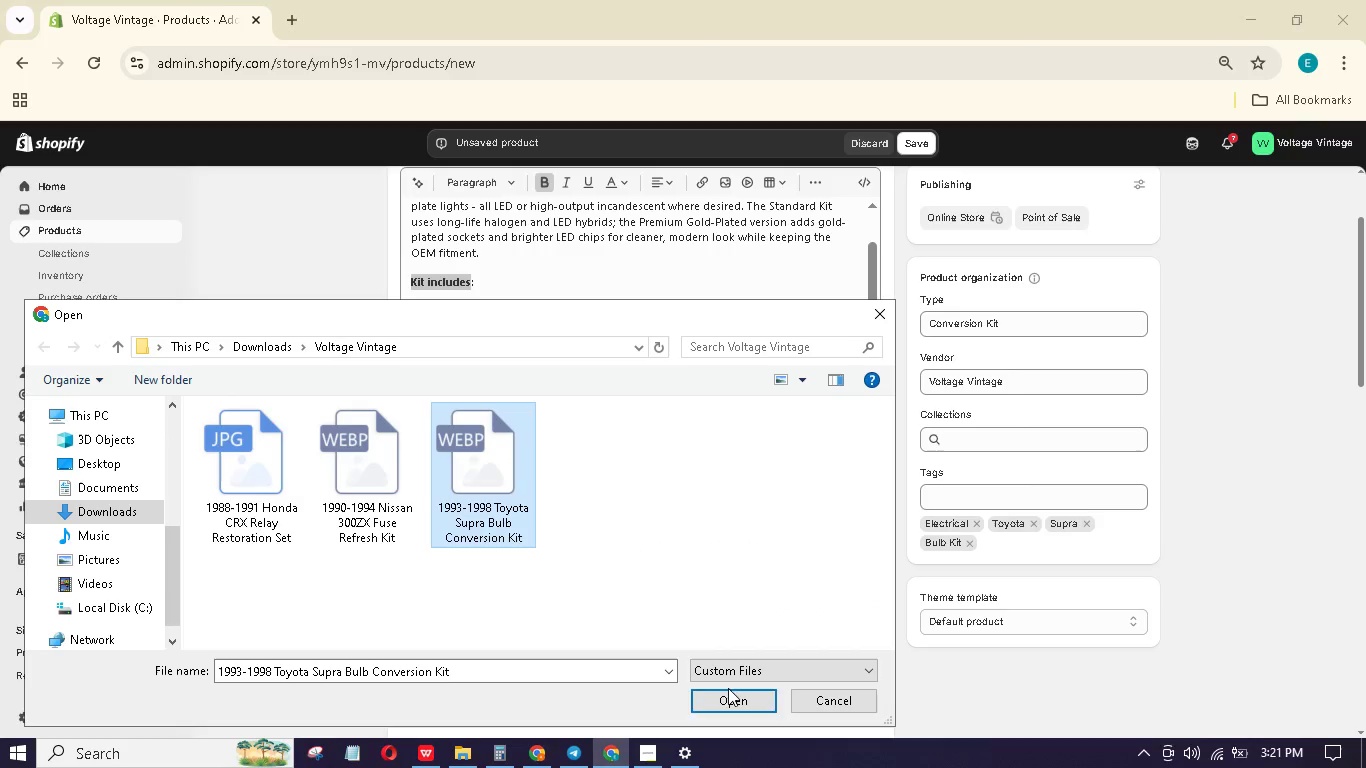 
left_click([727, 701])
 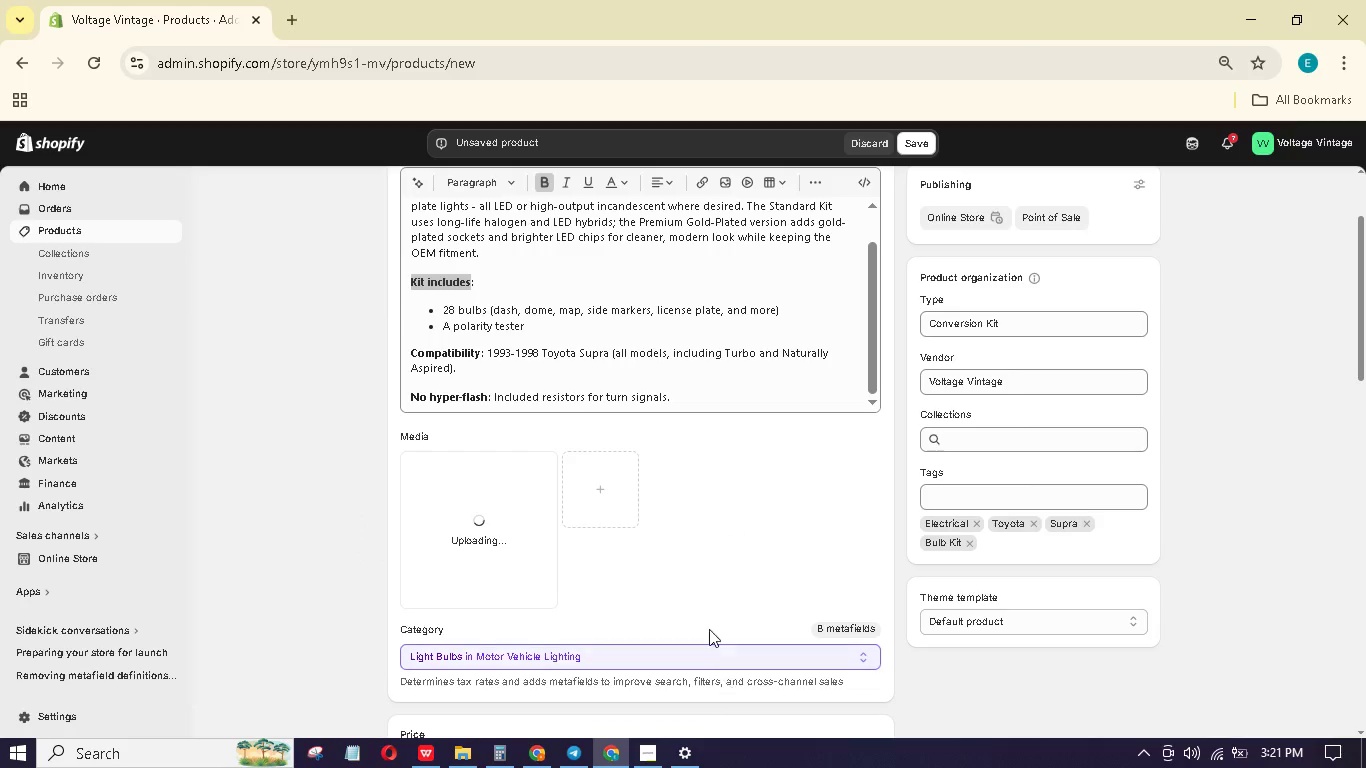 
scroll: coordinate [632, 569], scroll_direction: down, amount: 33.0
 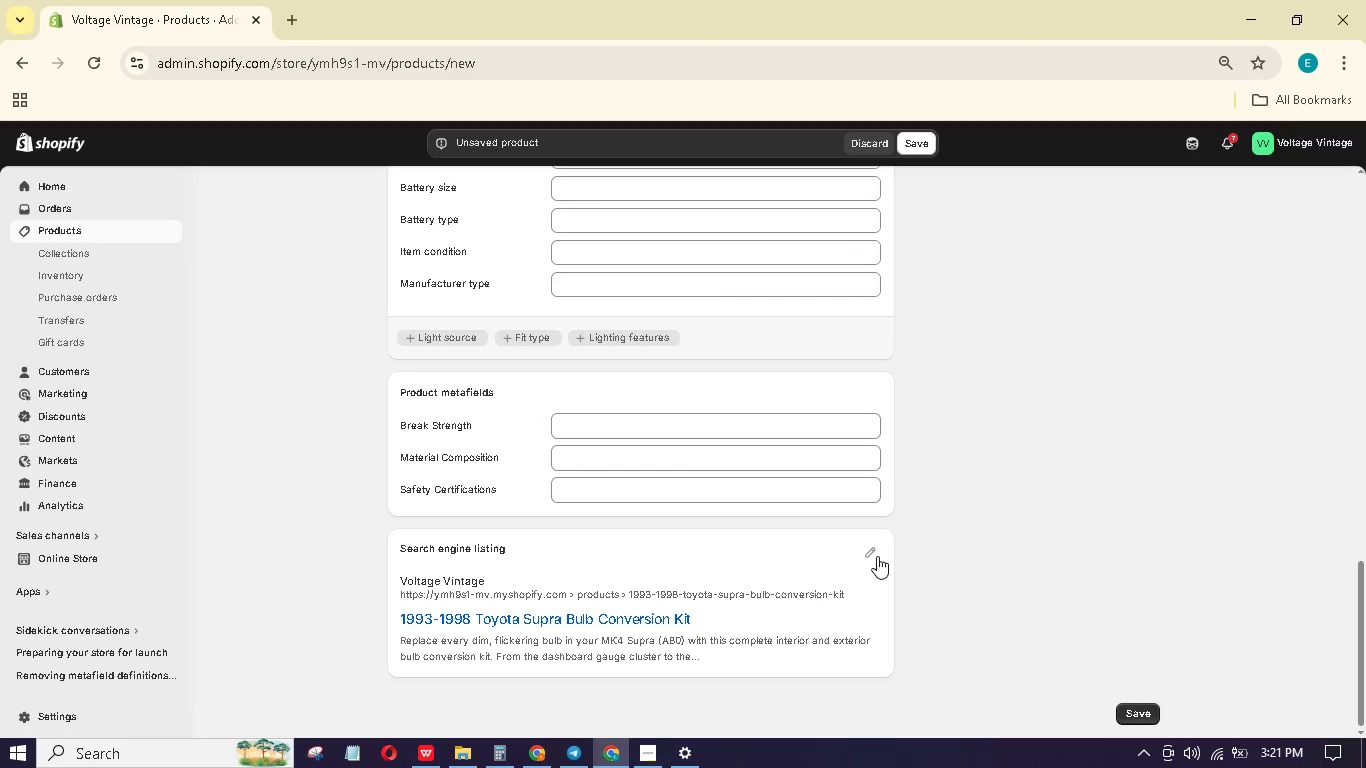 
left_click([872, 550])
 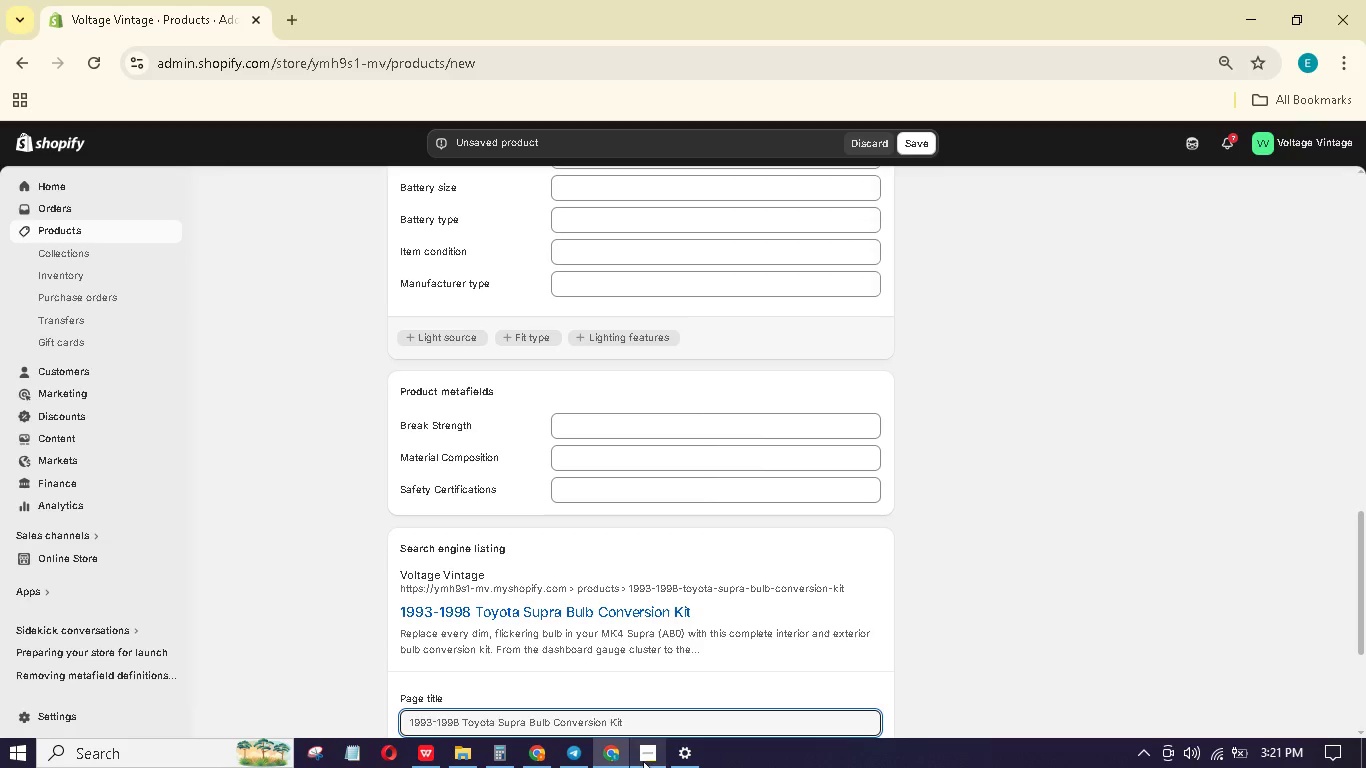 
scroll: coordinate [708, 623], scroll_direction: up, amount: 8.0
 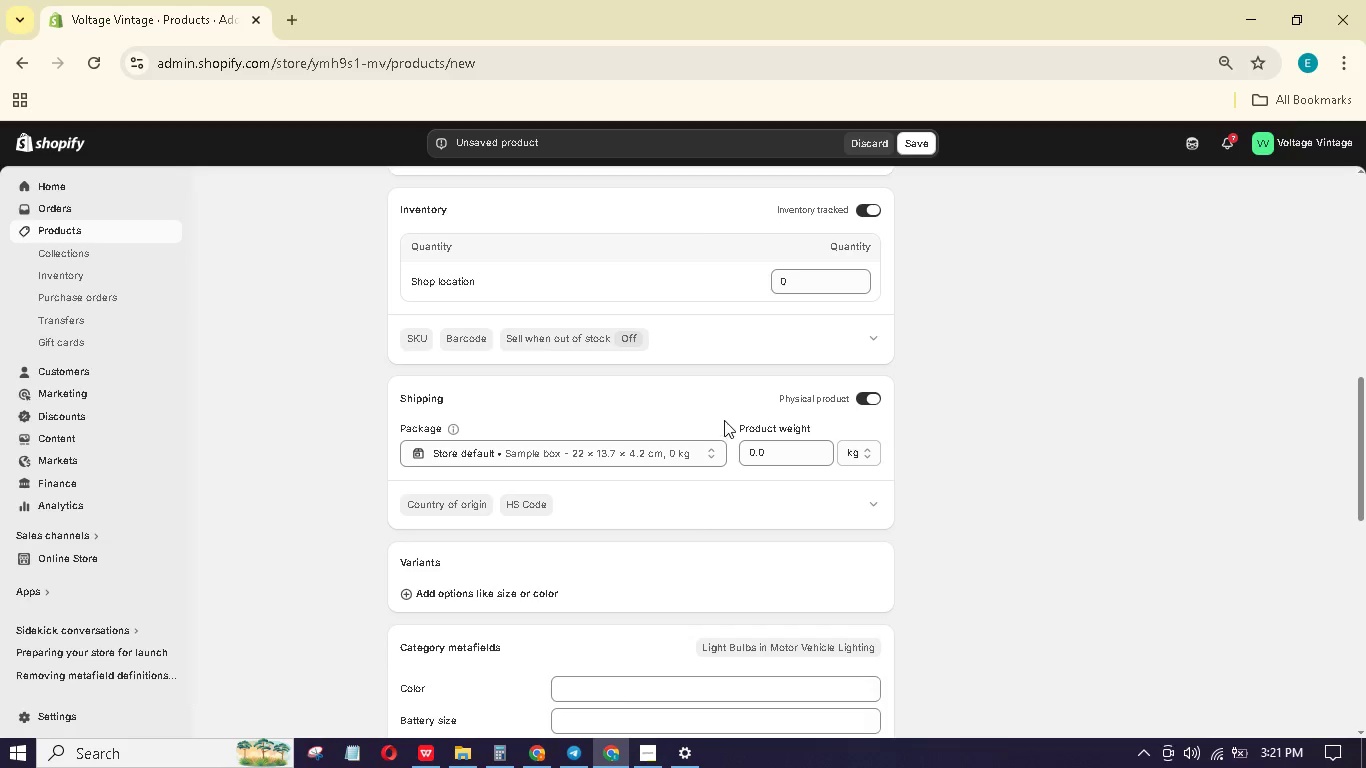 
scroll: coordinate [734, 455], scroll_direction: down, amount: 14.0
 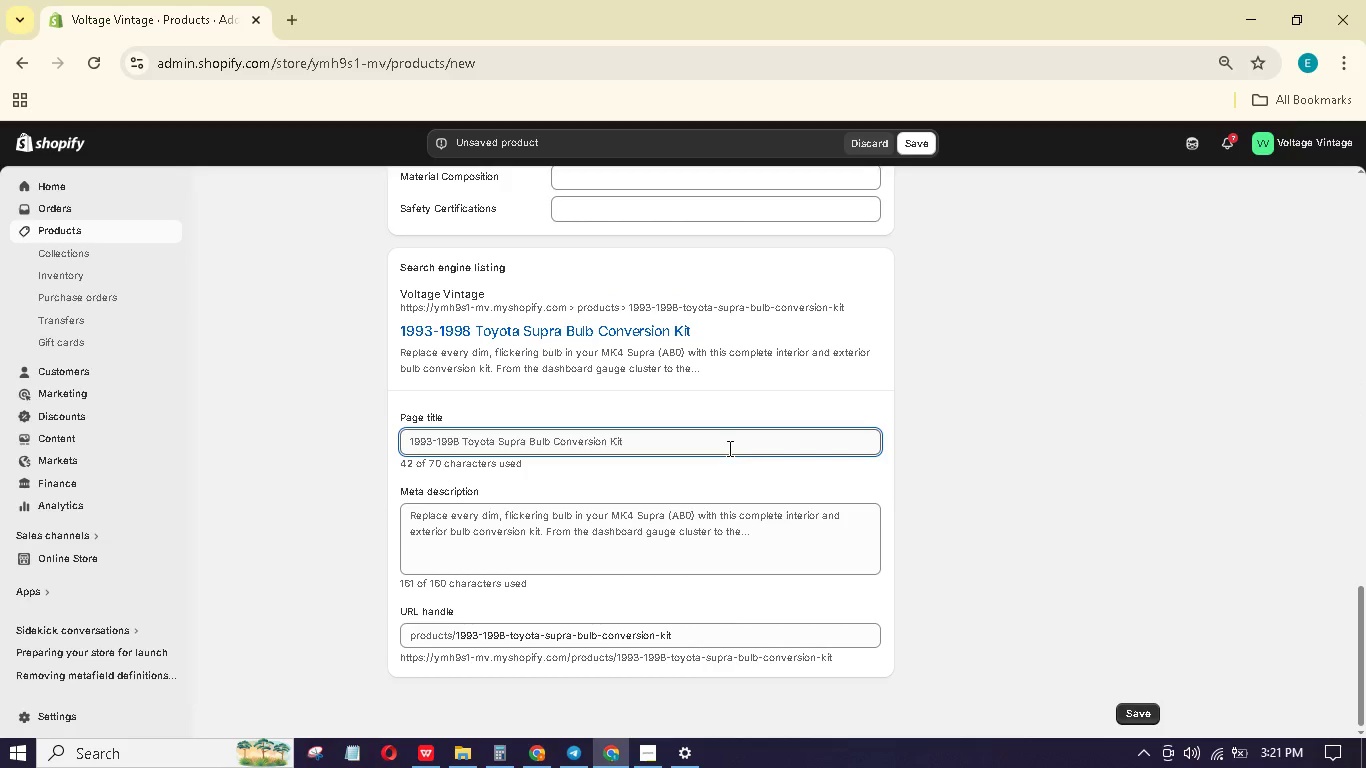 
left_click([722, 440])
 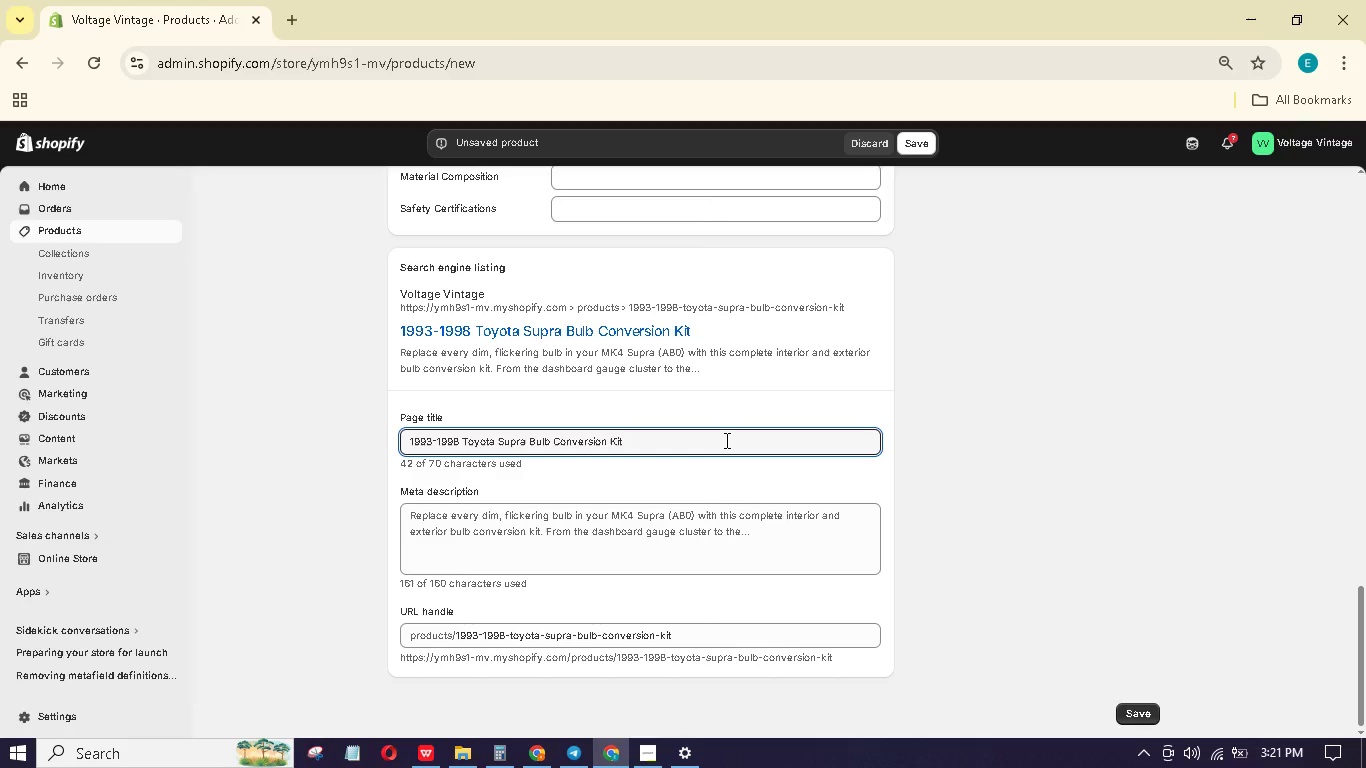 
wait(16.44)
 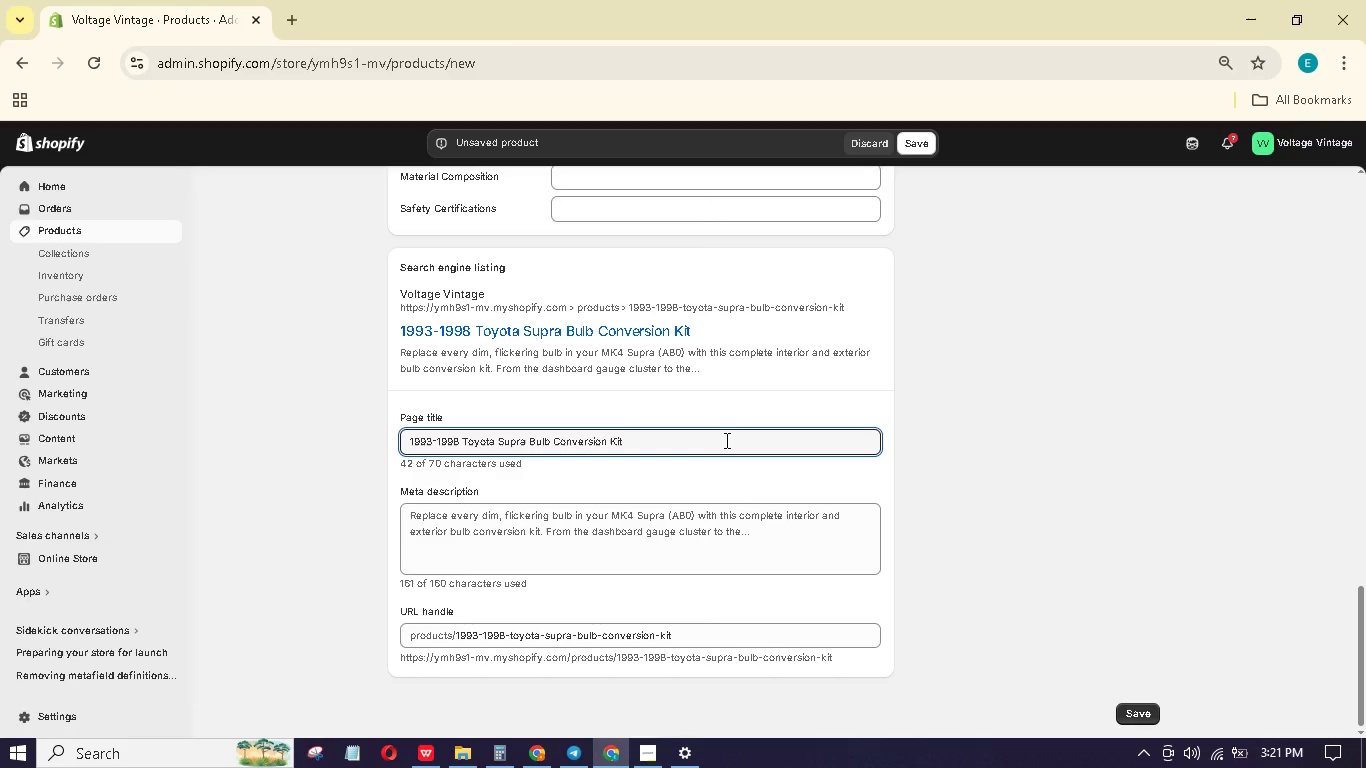 
key(Space)
 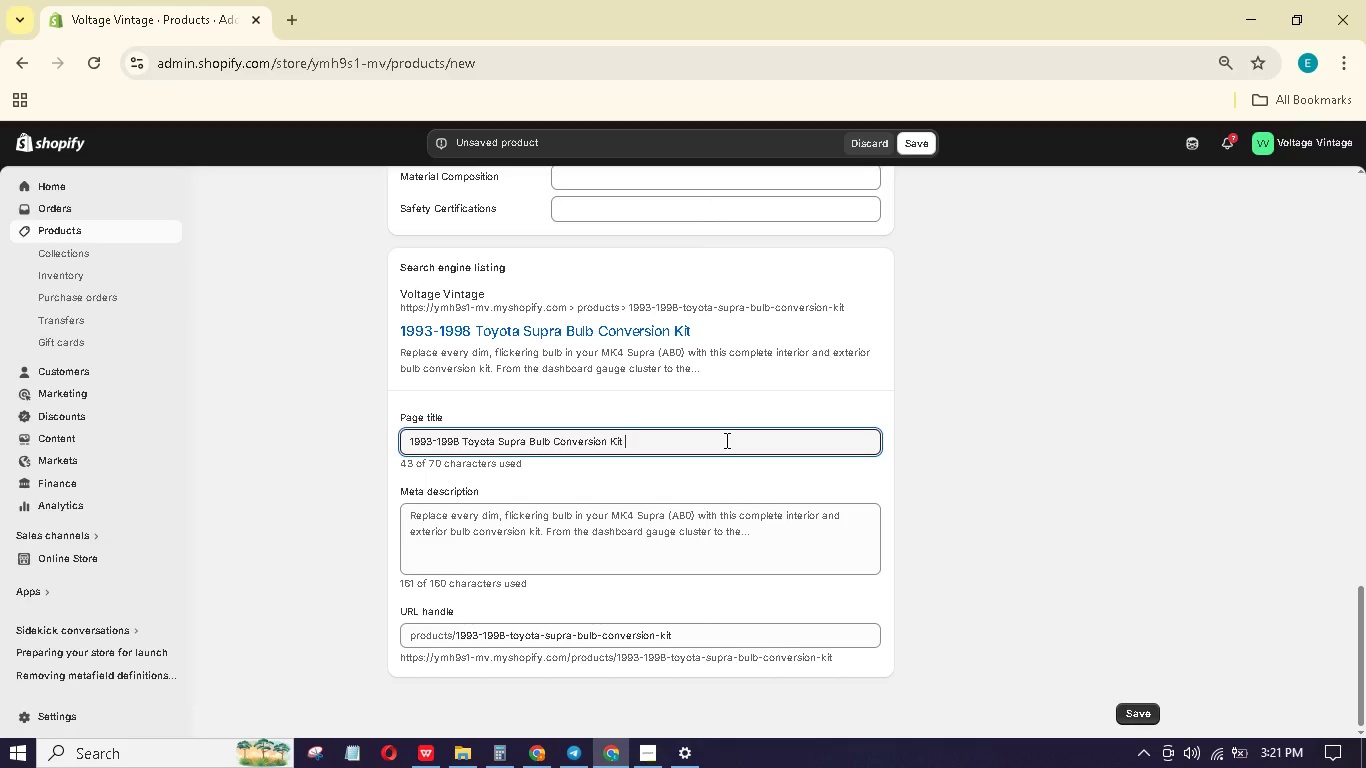 
key(Minus)
 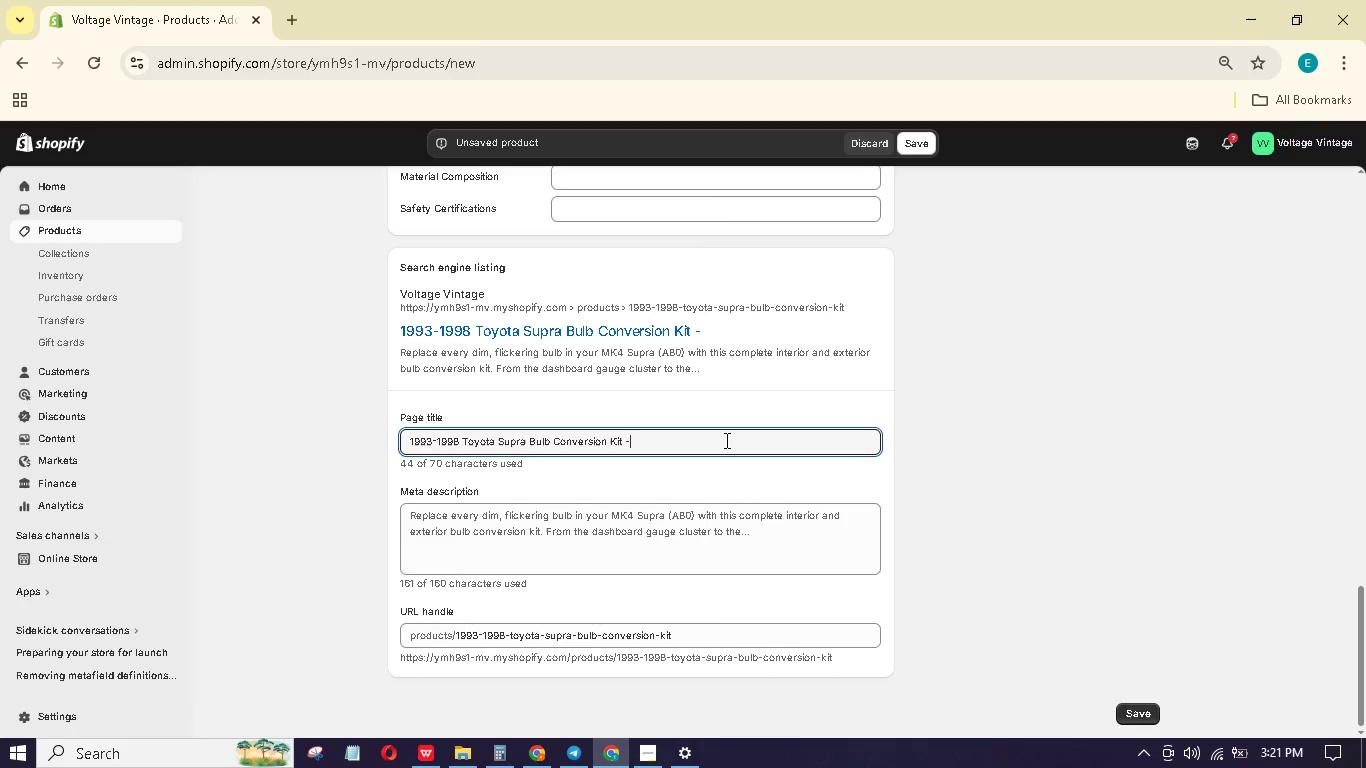 
key(Space)
 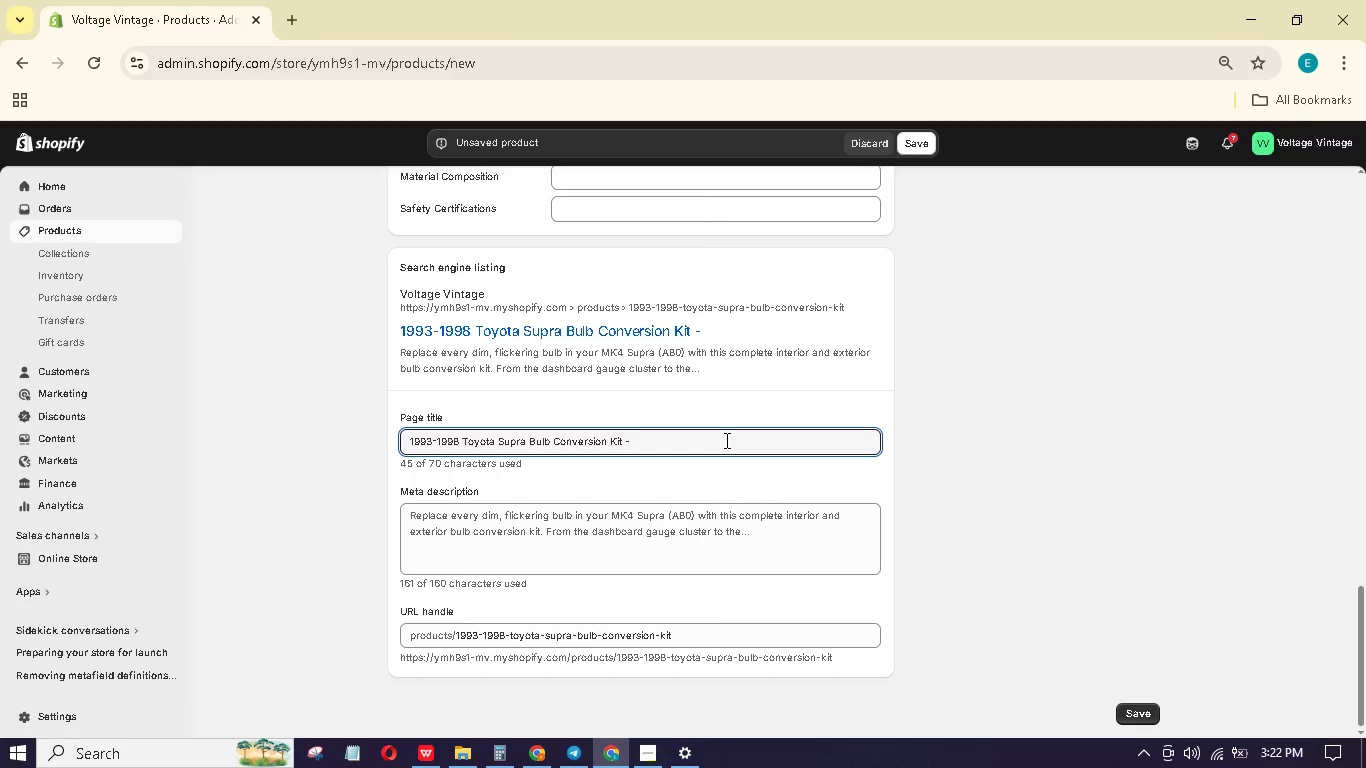 
wait(16.48)
 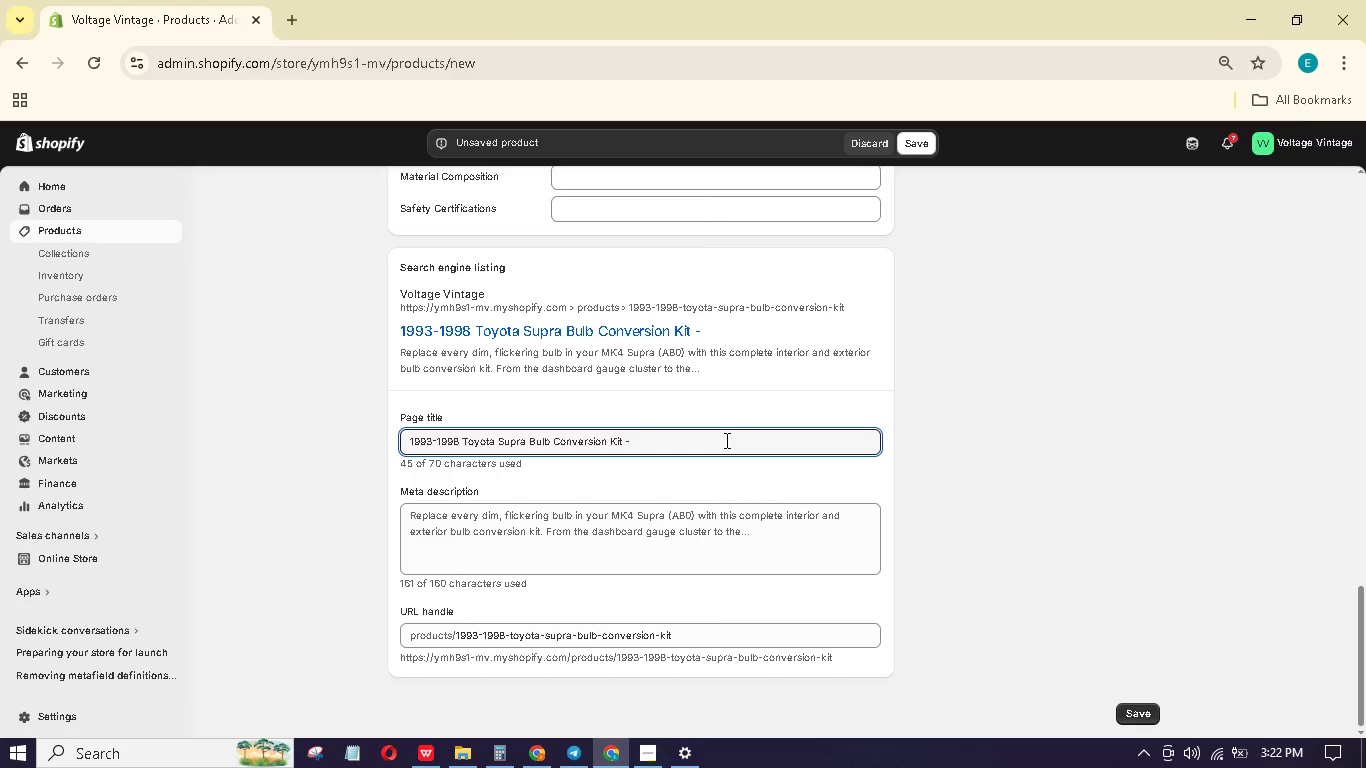 
type(Interior & R)
key(Backspace)
type(Exterior)
 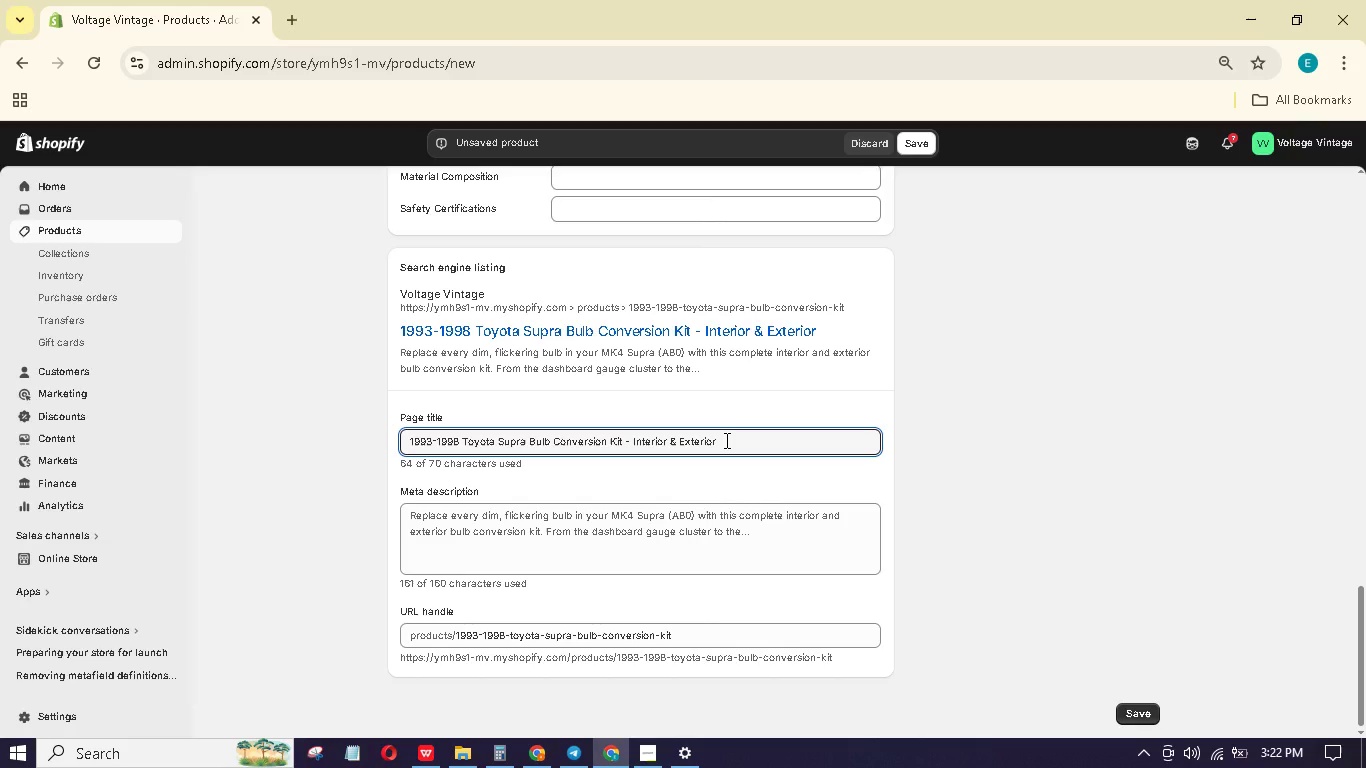 
left_click([751, 538])
 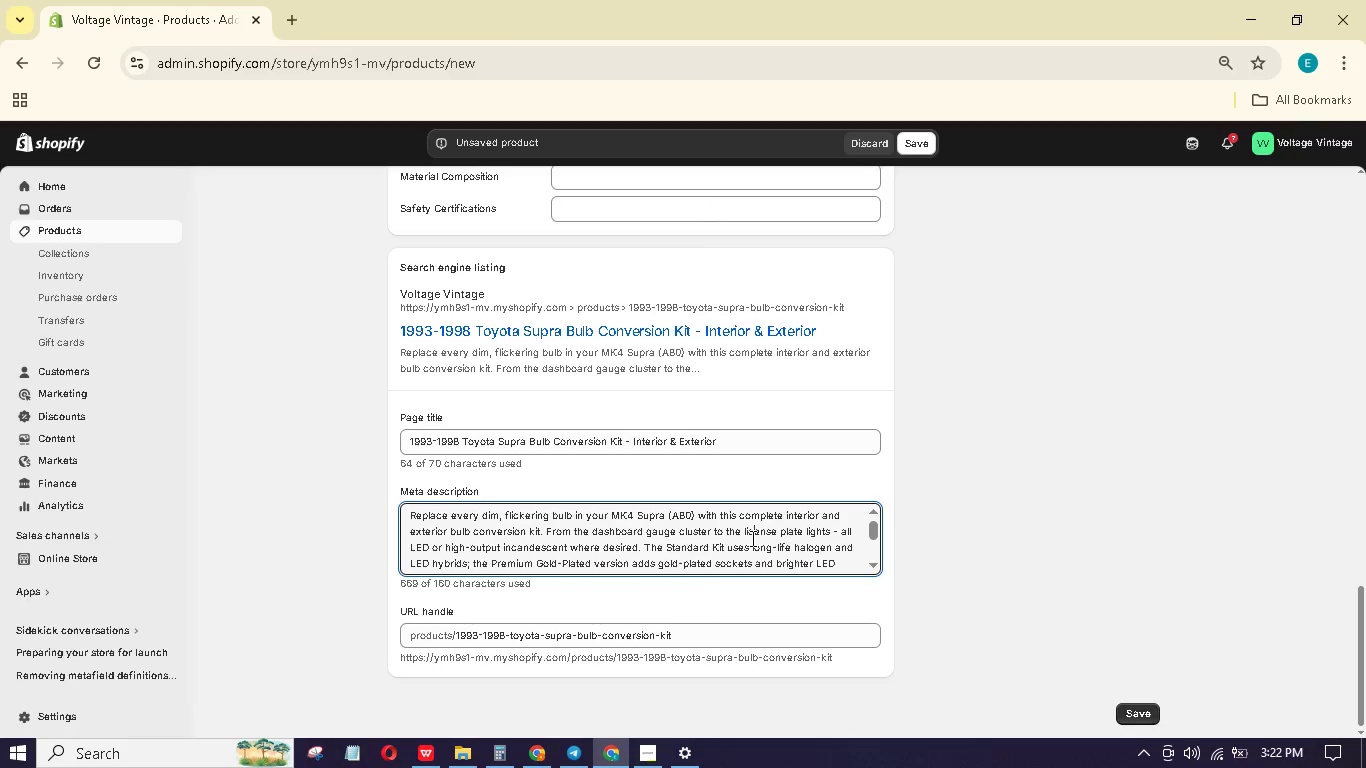 
key(Control+A)
 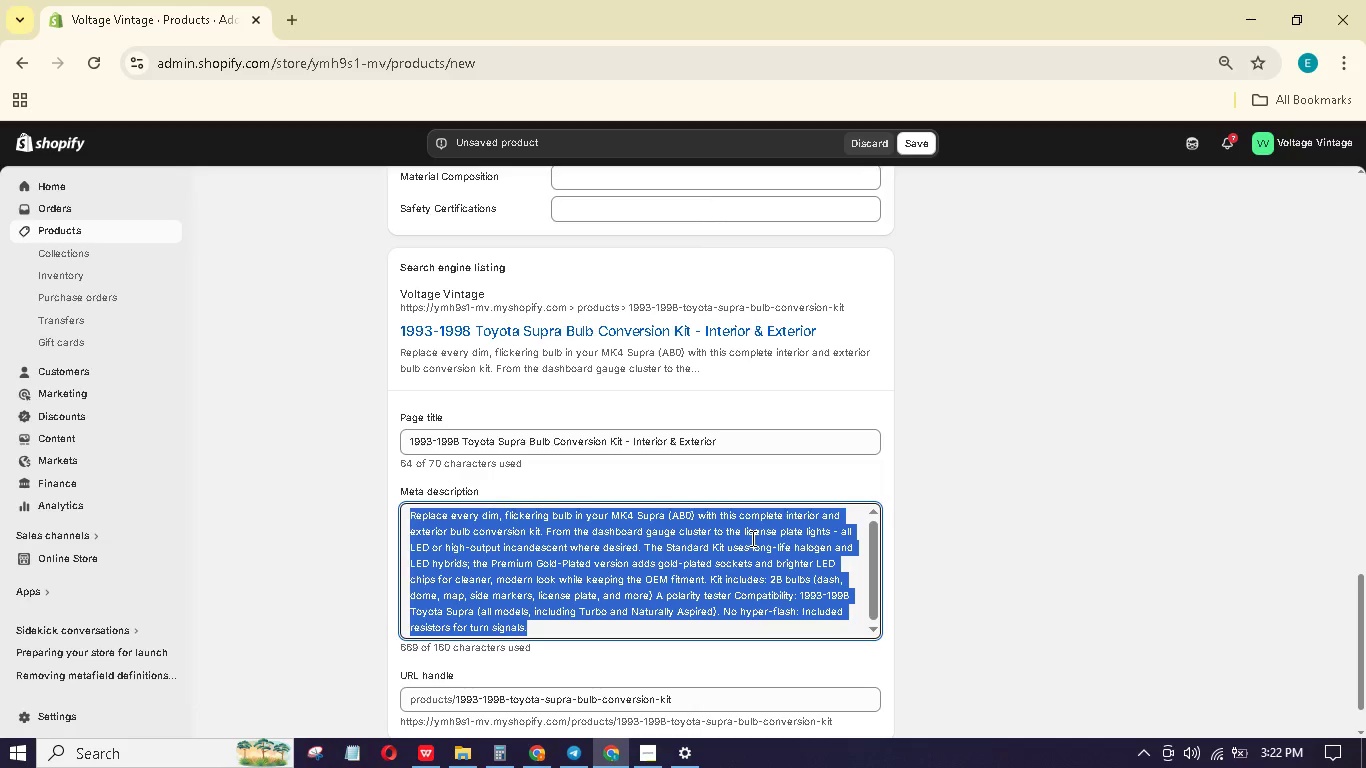 
key(Backspace)
type(Complete bulb conversin kt for Mk4 Supra. 28 bulbs, urn signal resistors inclu)
 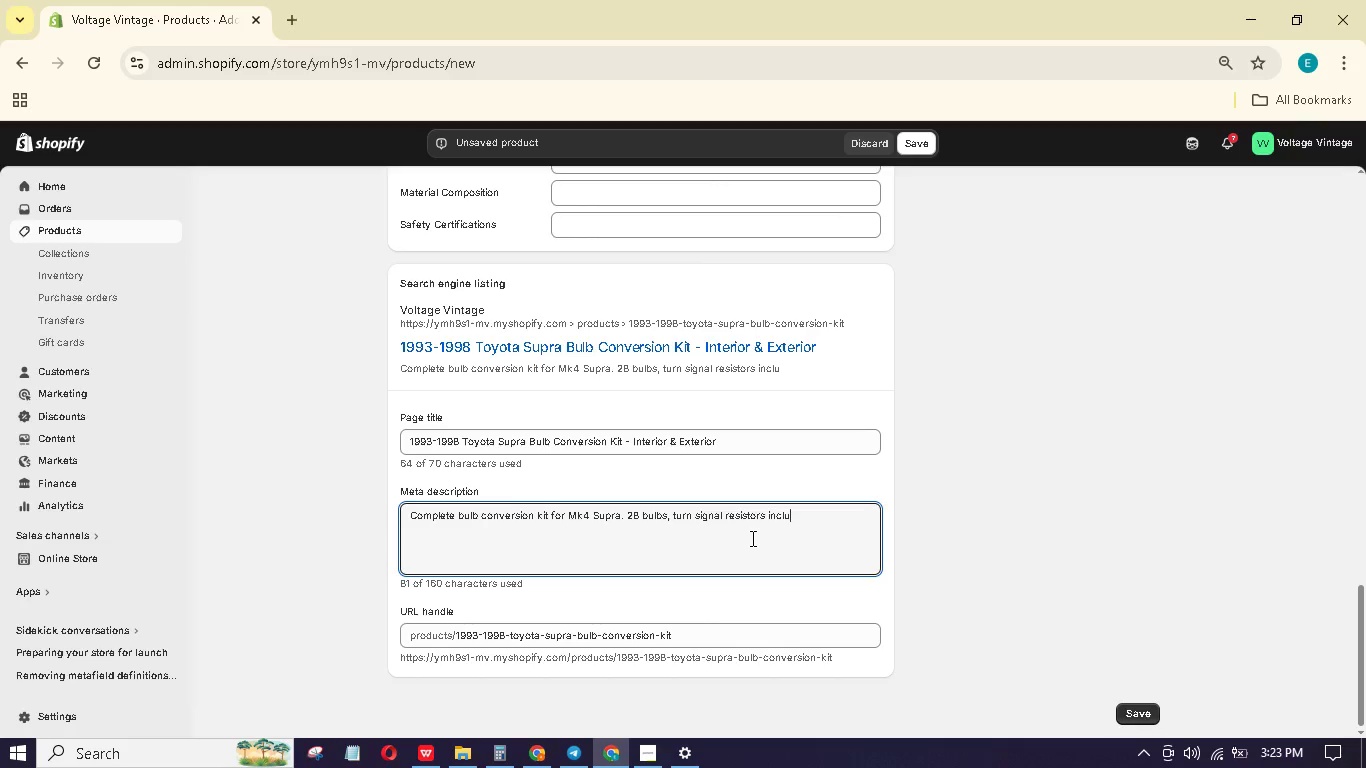 
type(ded)
 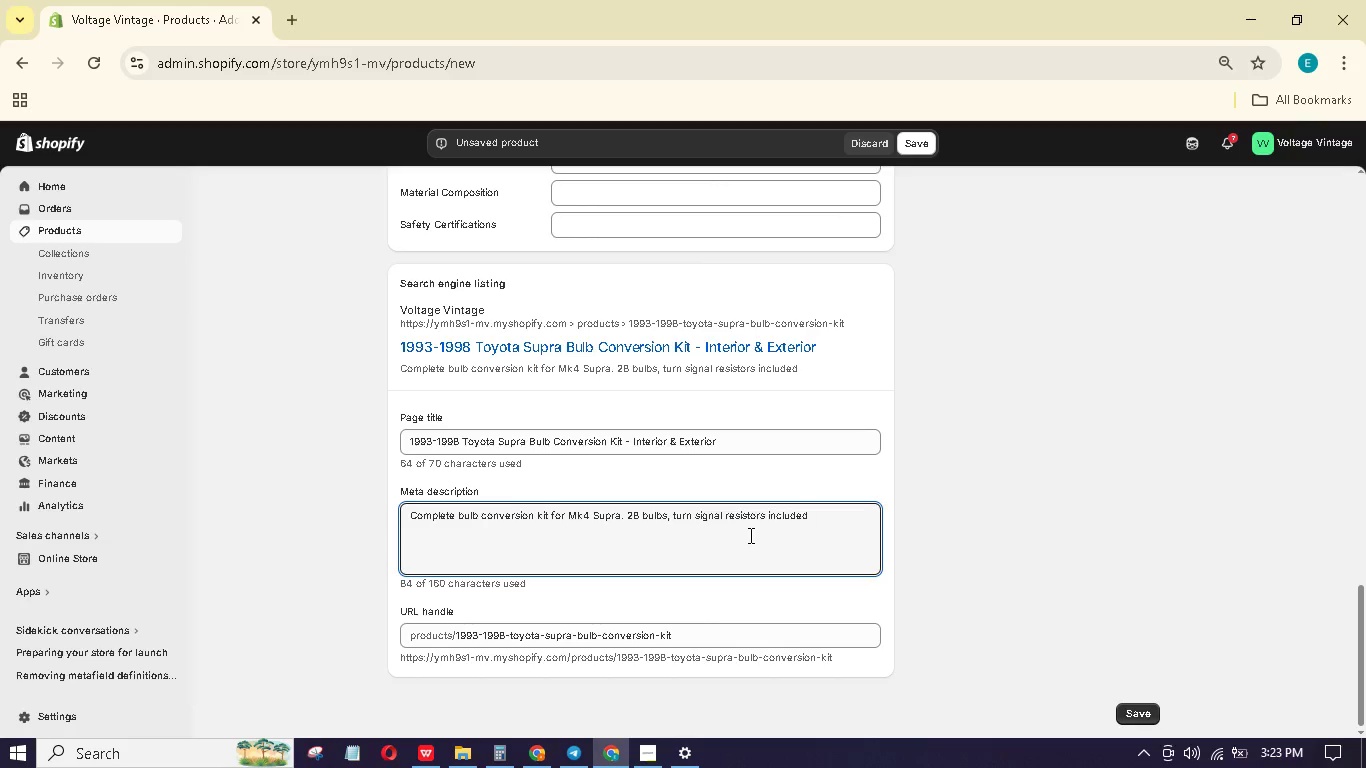 
wait(5.11)
 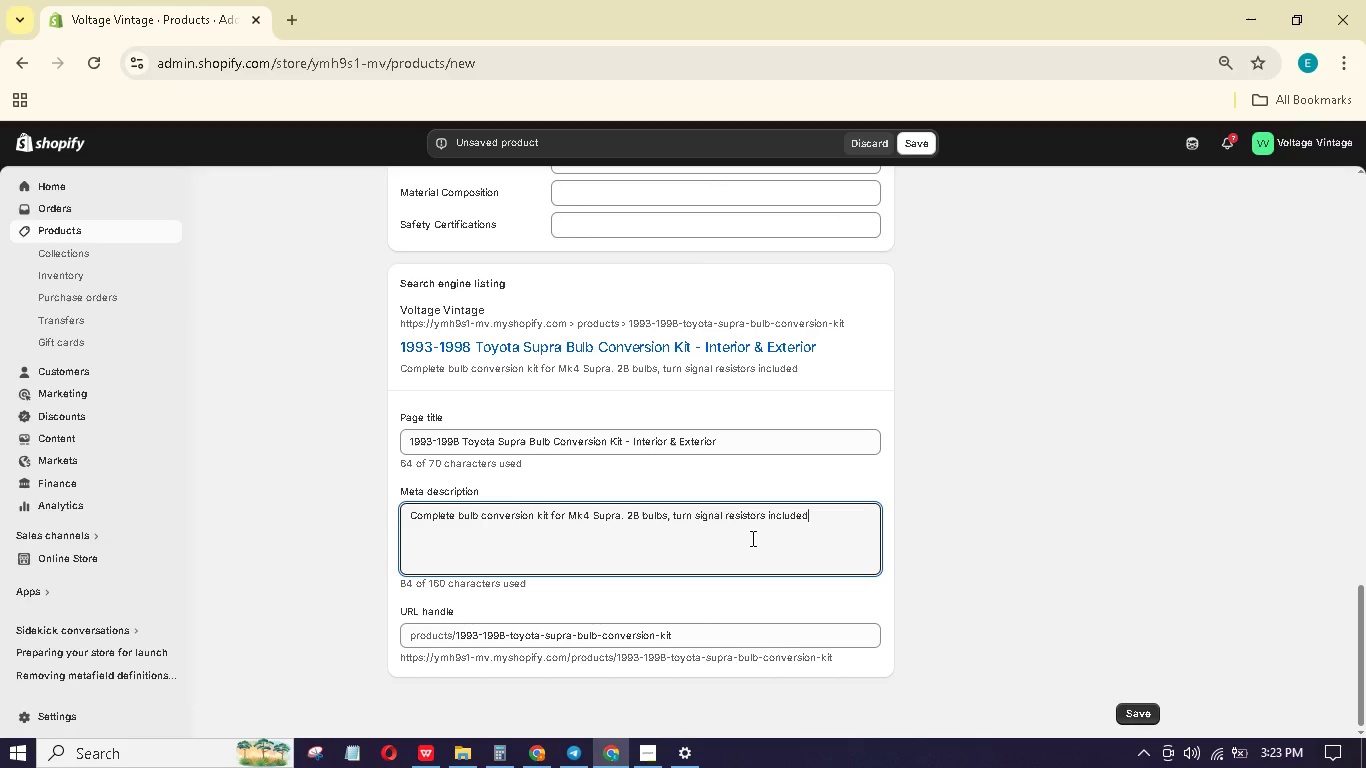 
type(. Standard or premium gold-platd. Vintge JDM electrical upgrade.)
 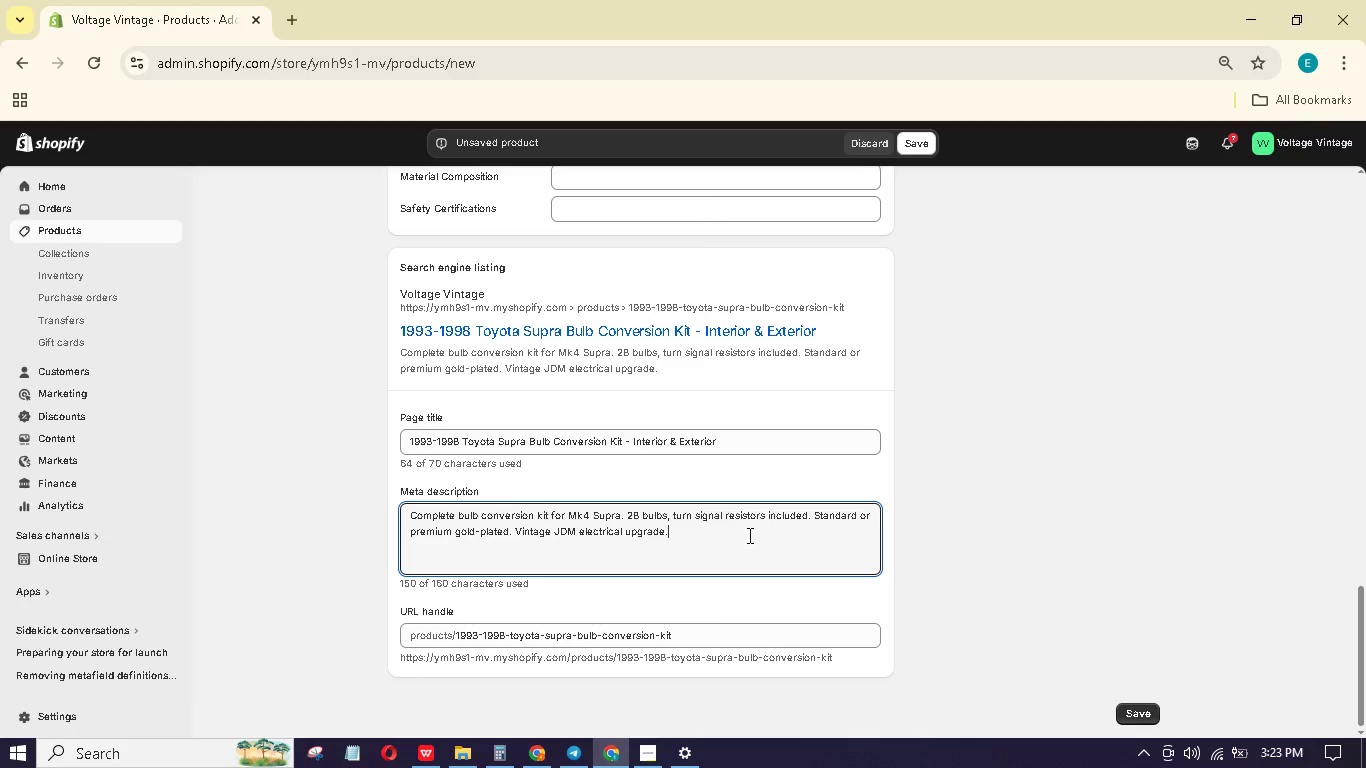 
scroll: coordinate [721, 524], scroll_direction: up, amount: 21.0
 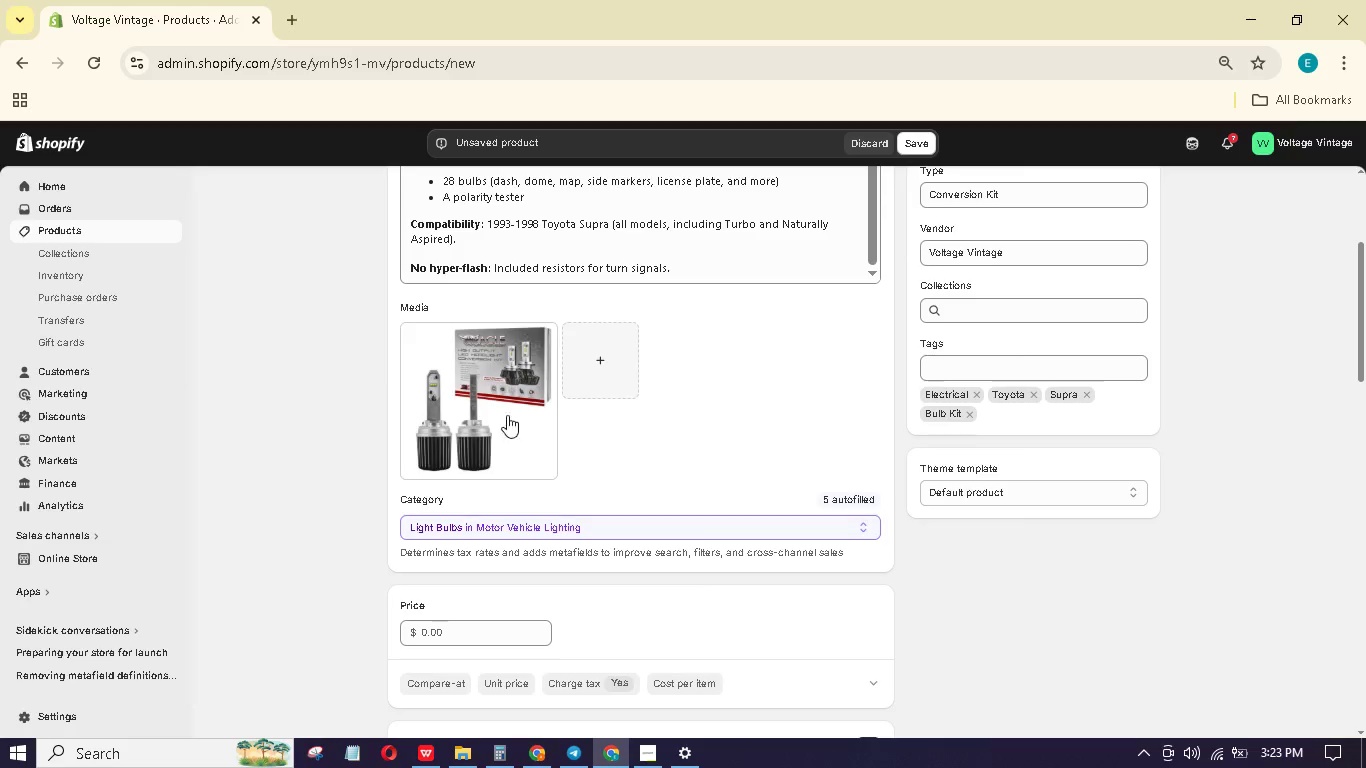 
left_click([492, 394])
 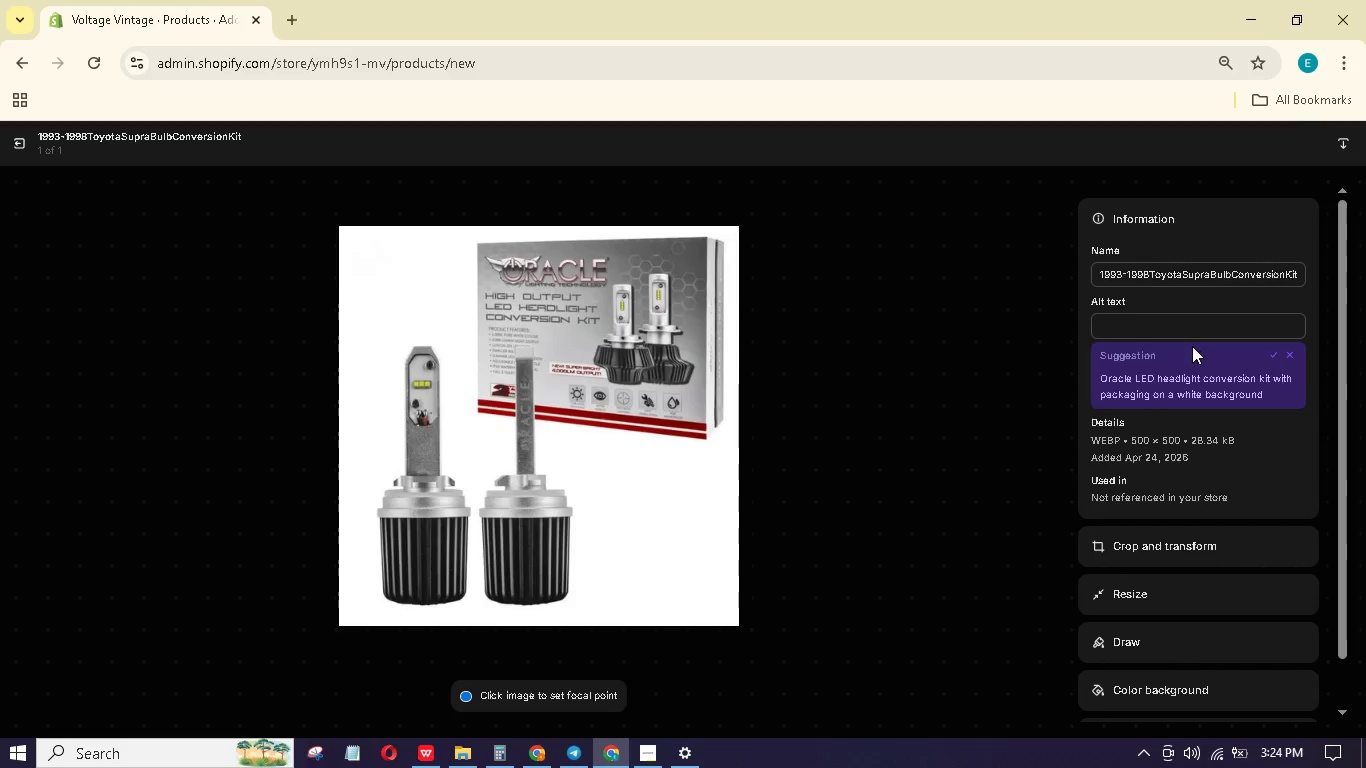 
wait(5.53)
 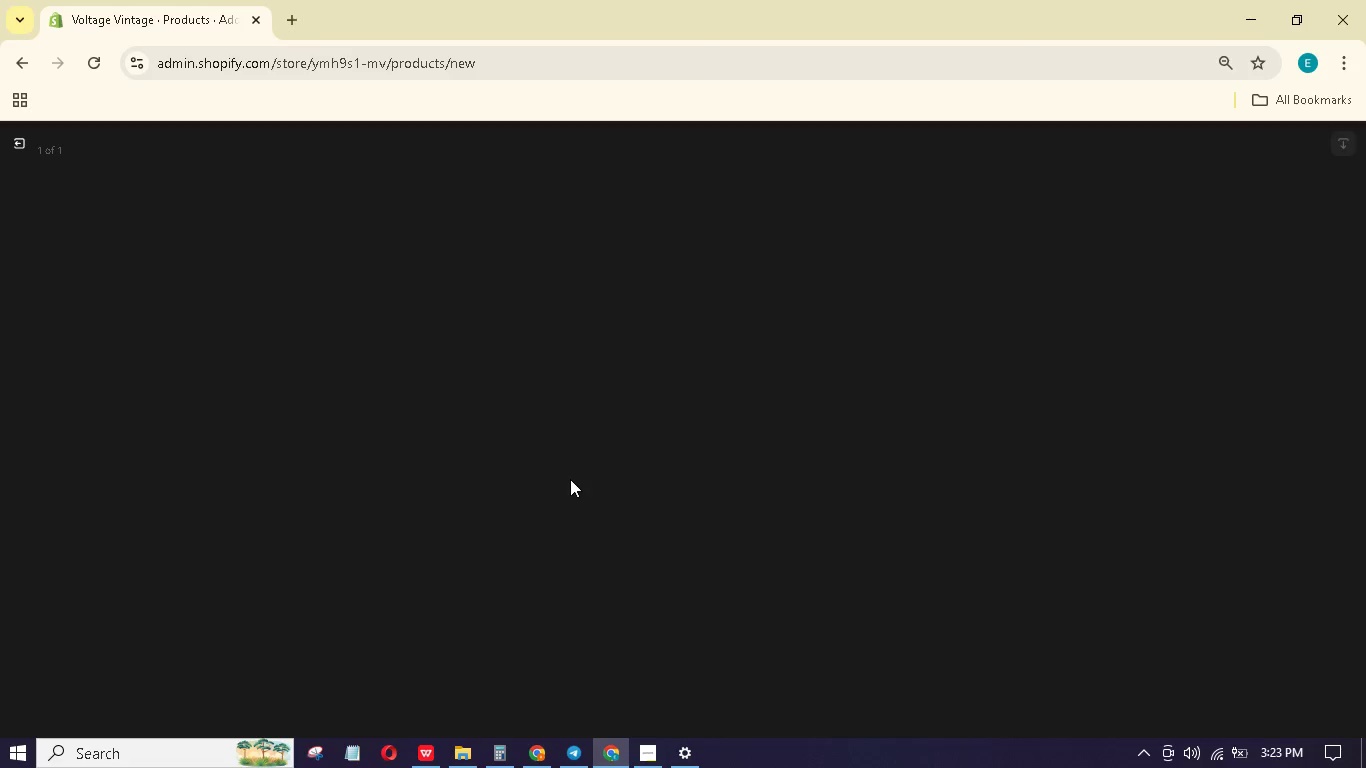 
hold_key(key=ShiftLeft, duration=1.5)
 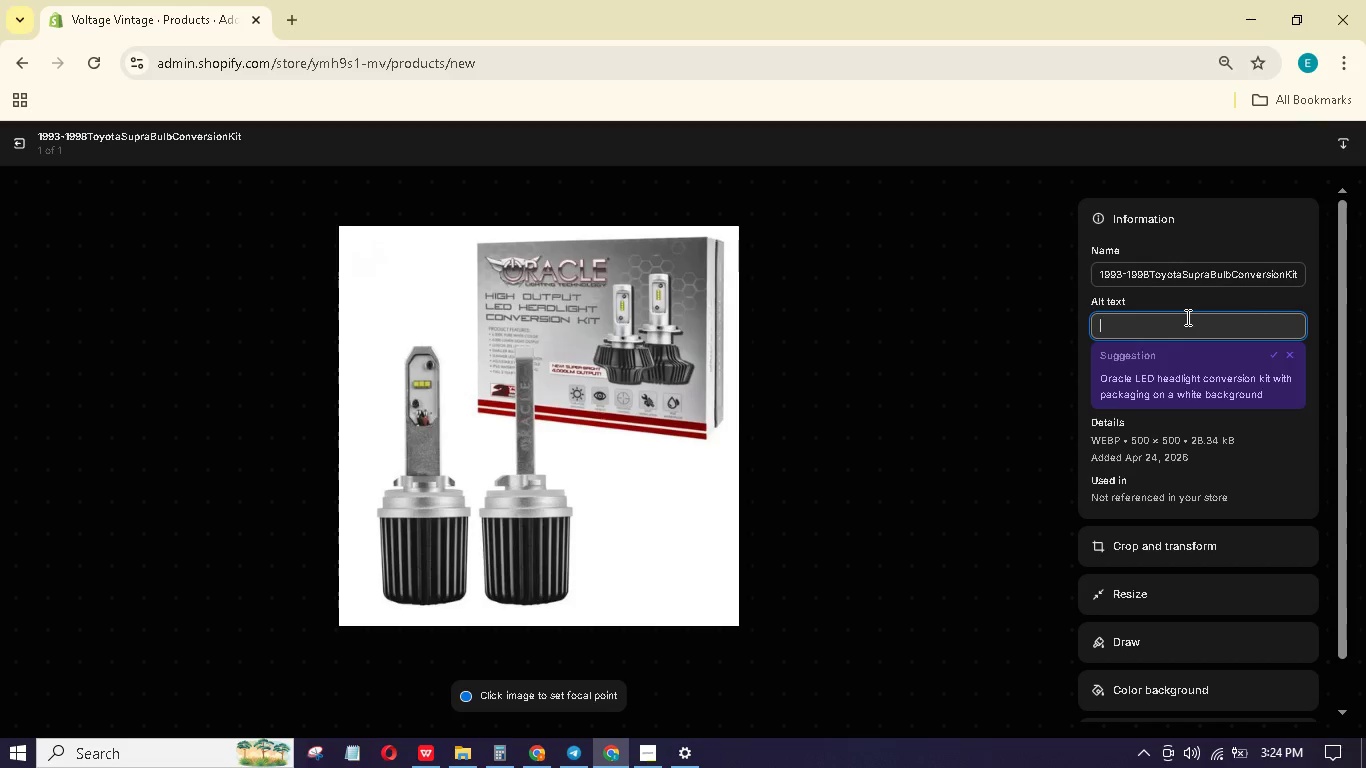 
type(A varity os)
key(Backspace)
type(f automotive bulbs)
 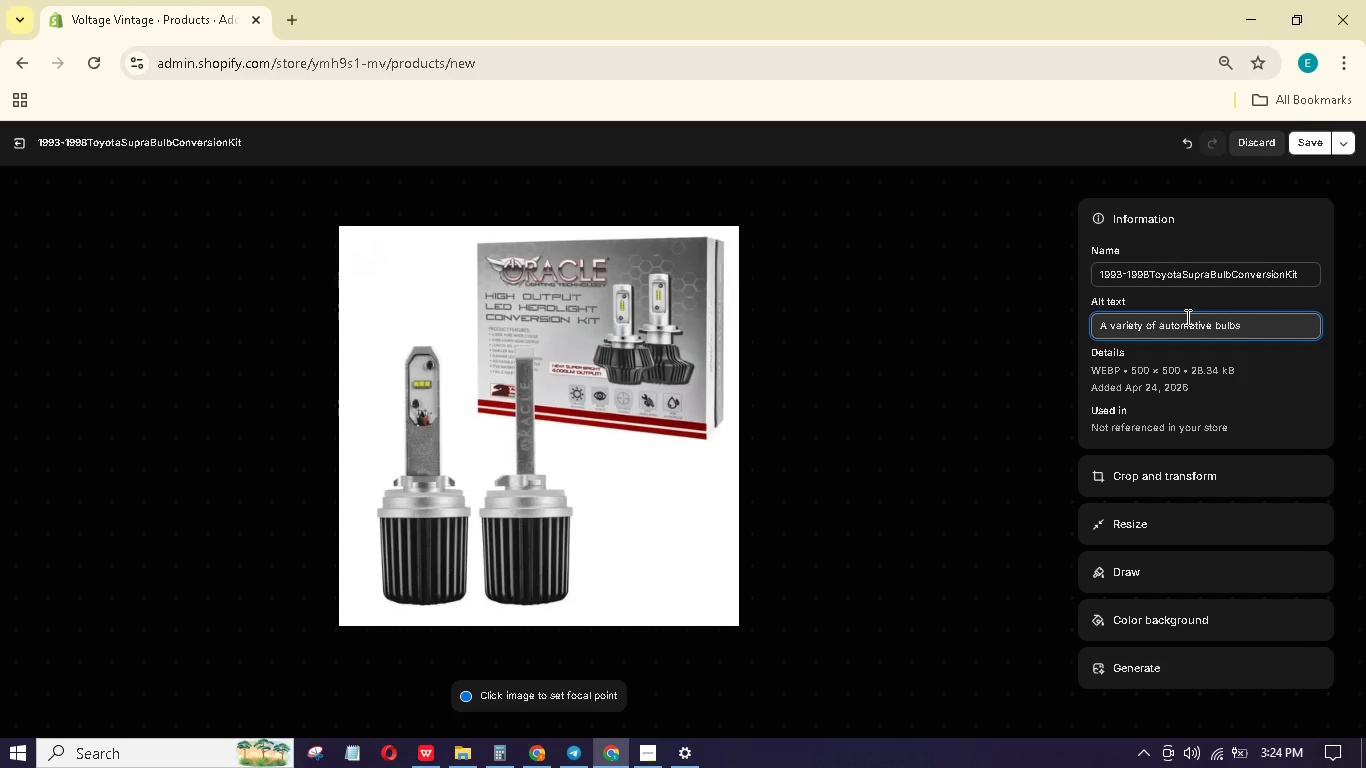 
type( laid out on a white bckgound.)
 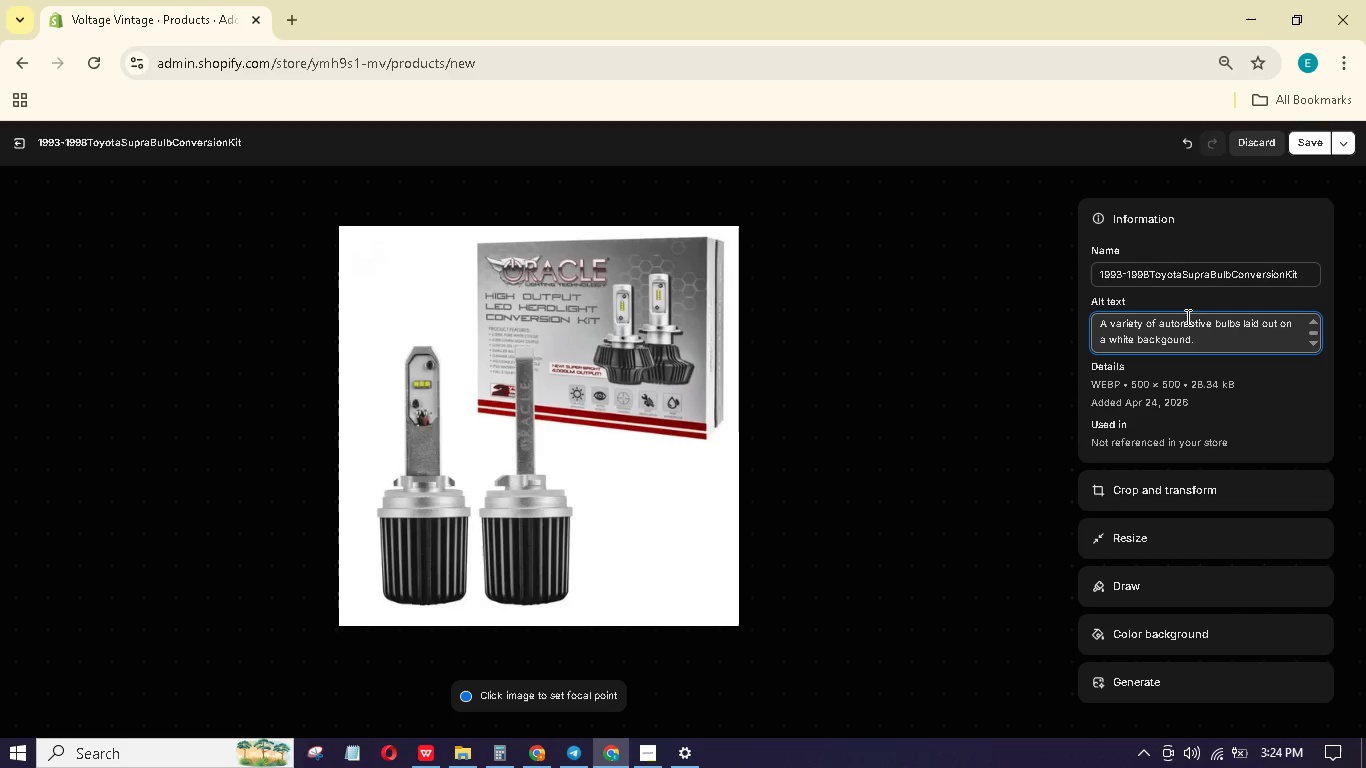 
left_click([1314, 140])
 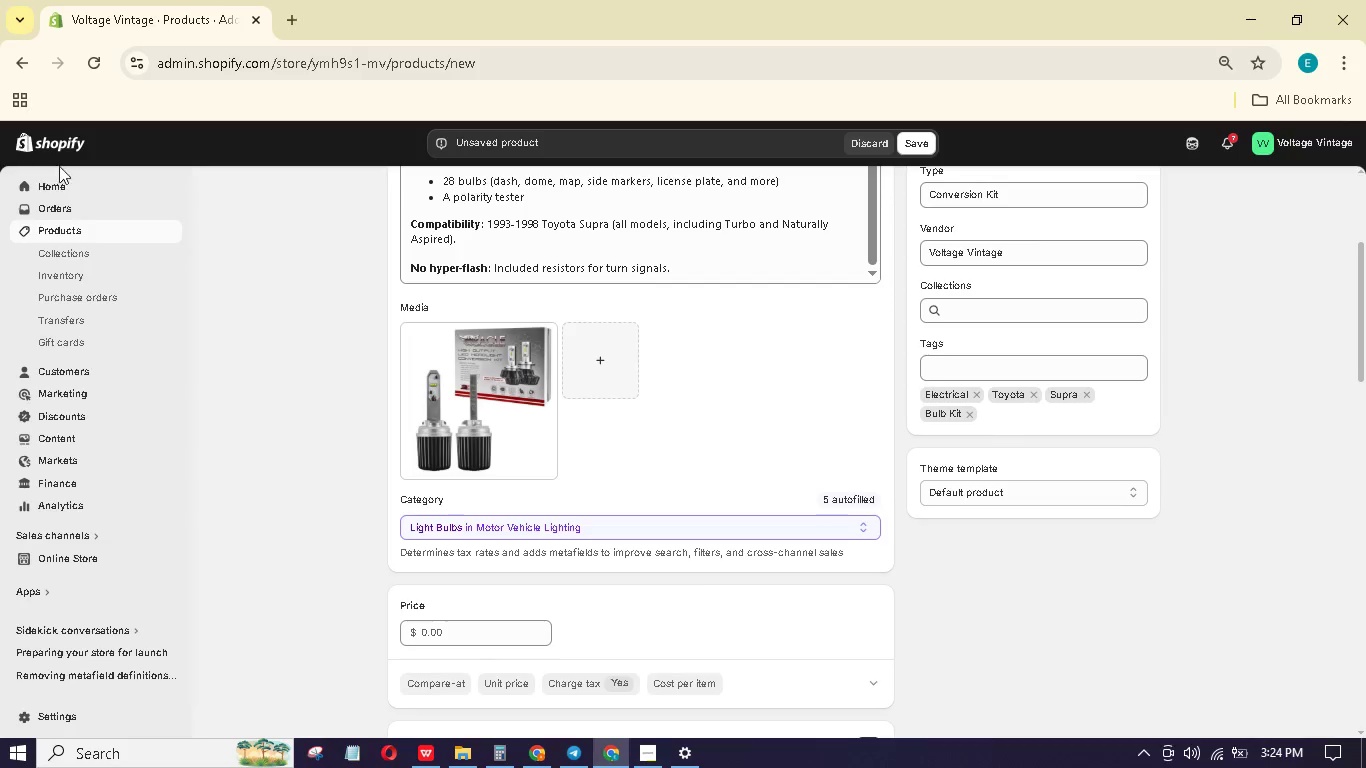 
left_click([908, 144])
 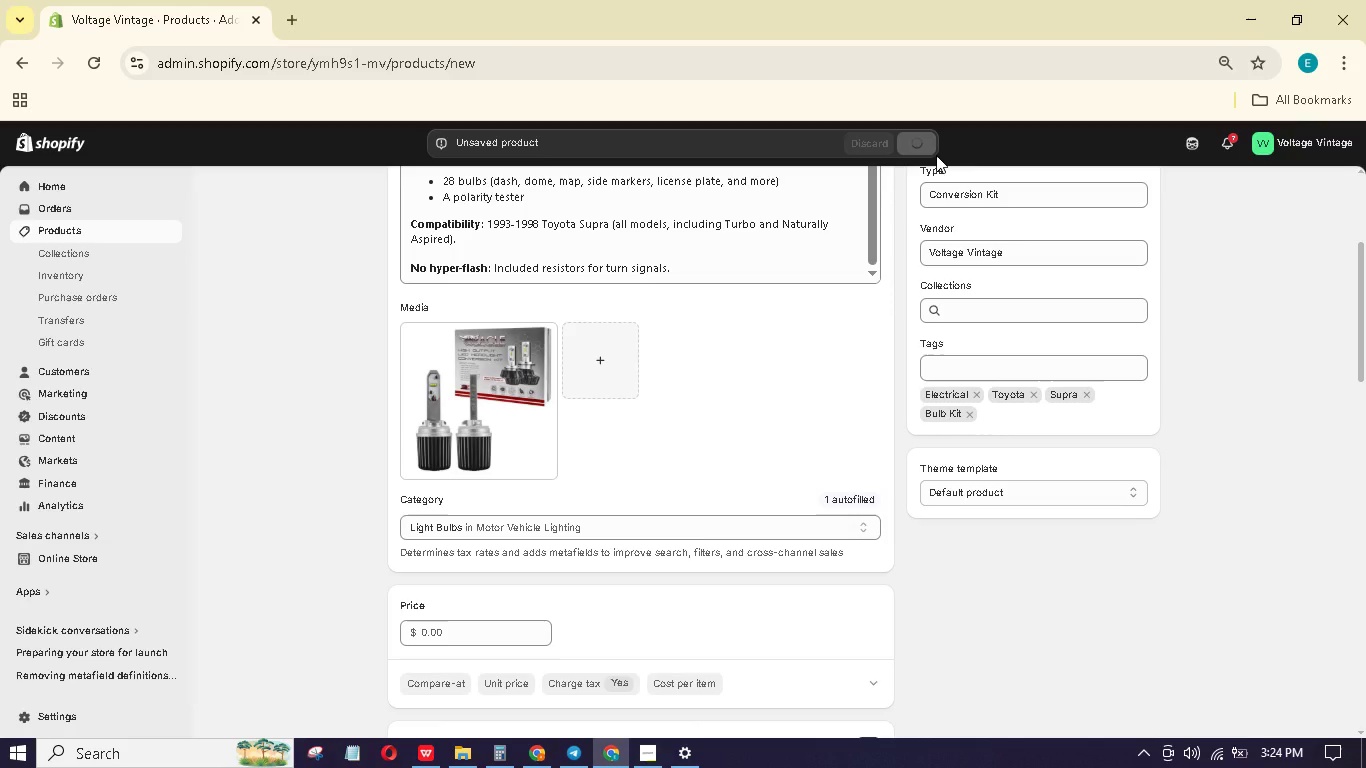 
wait(5.09)
 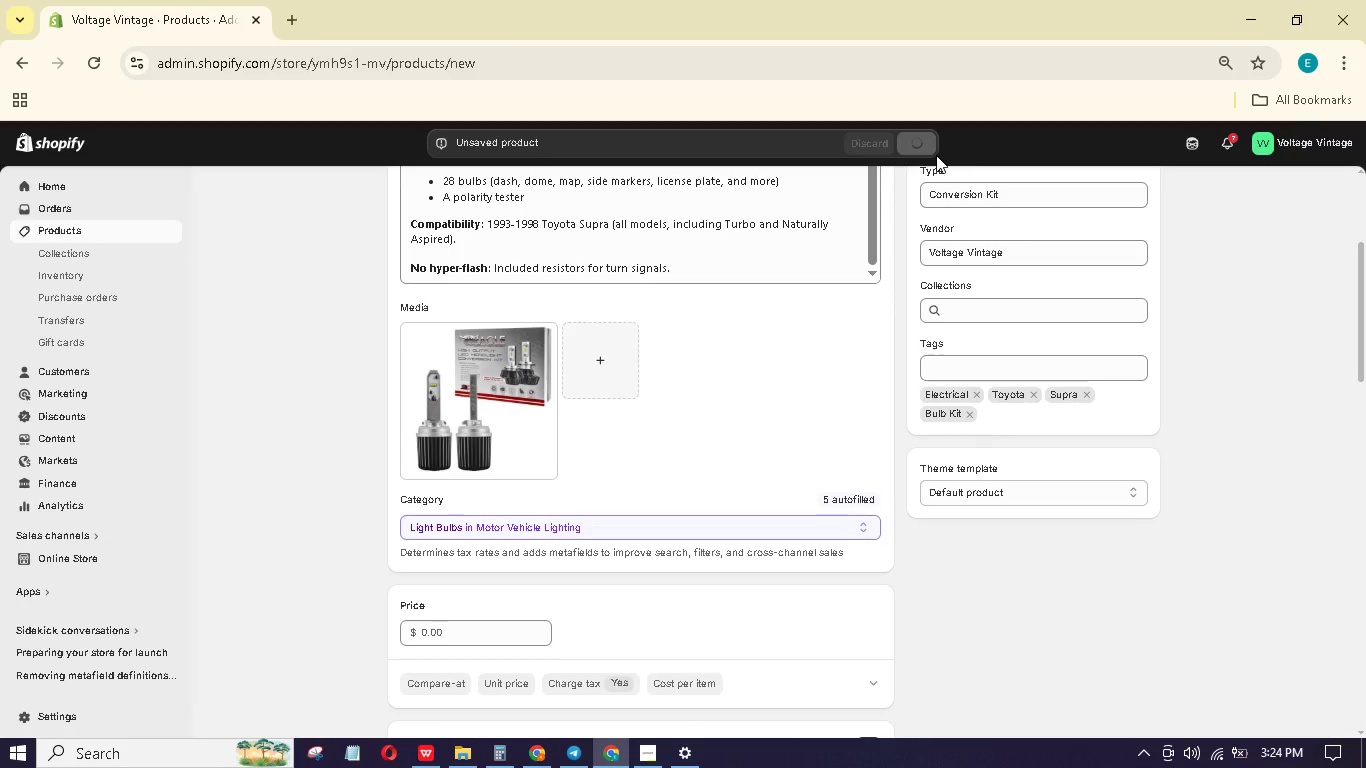 
scroll: coordinate [637, 560], scroll_direction: down, amount: 12.0
 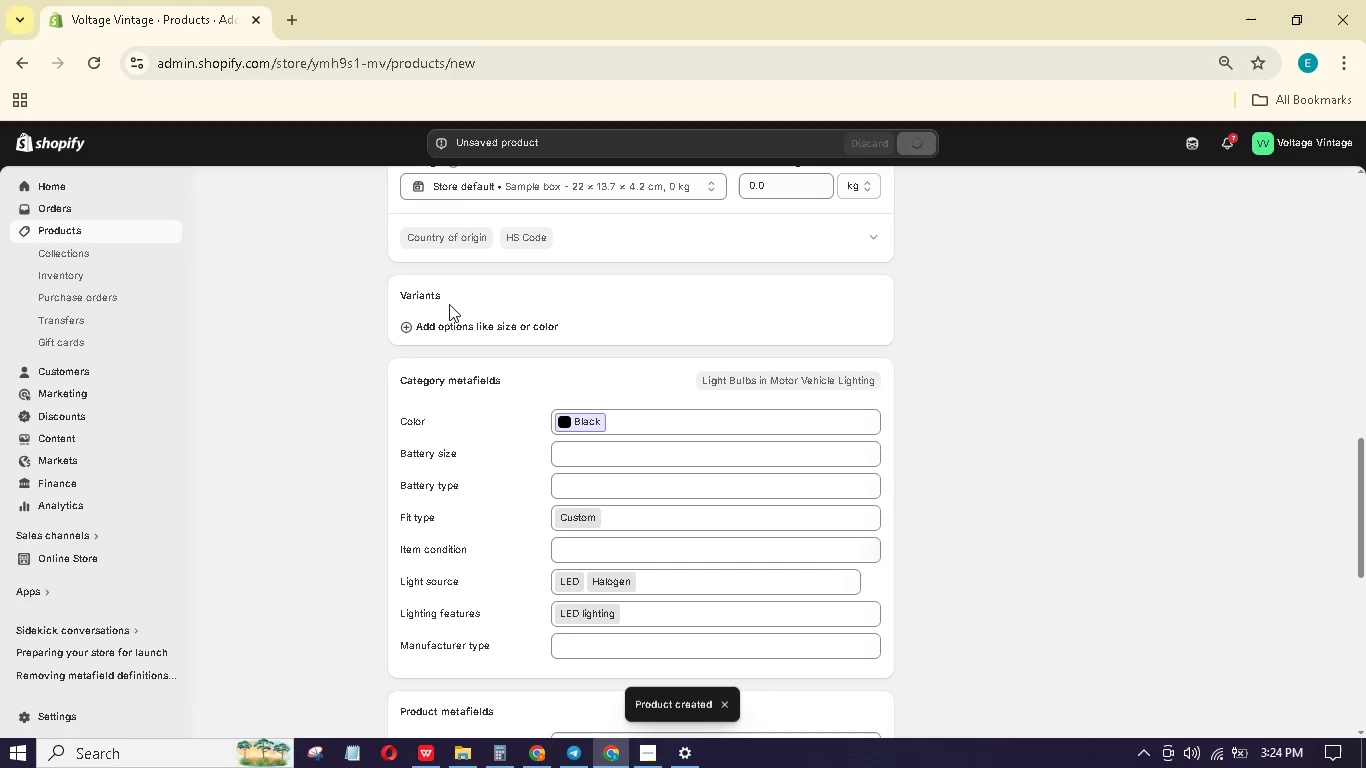 
left_click([446, 328])
 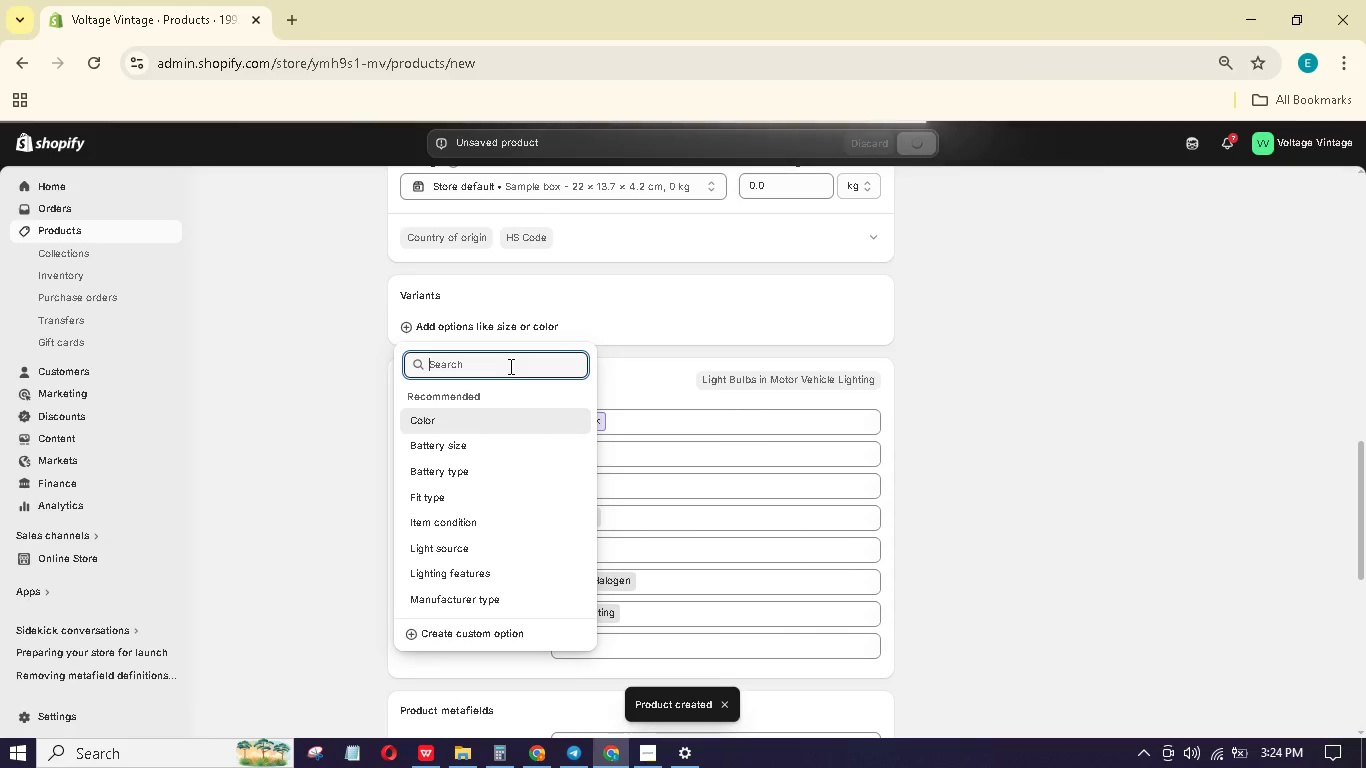 
type(Finih)
 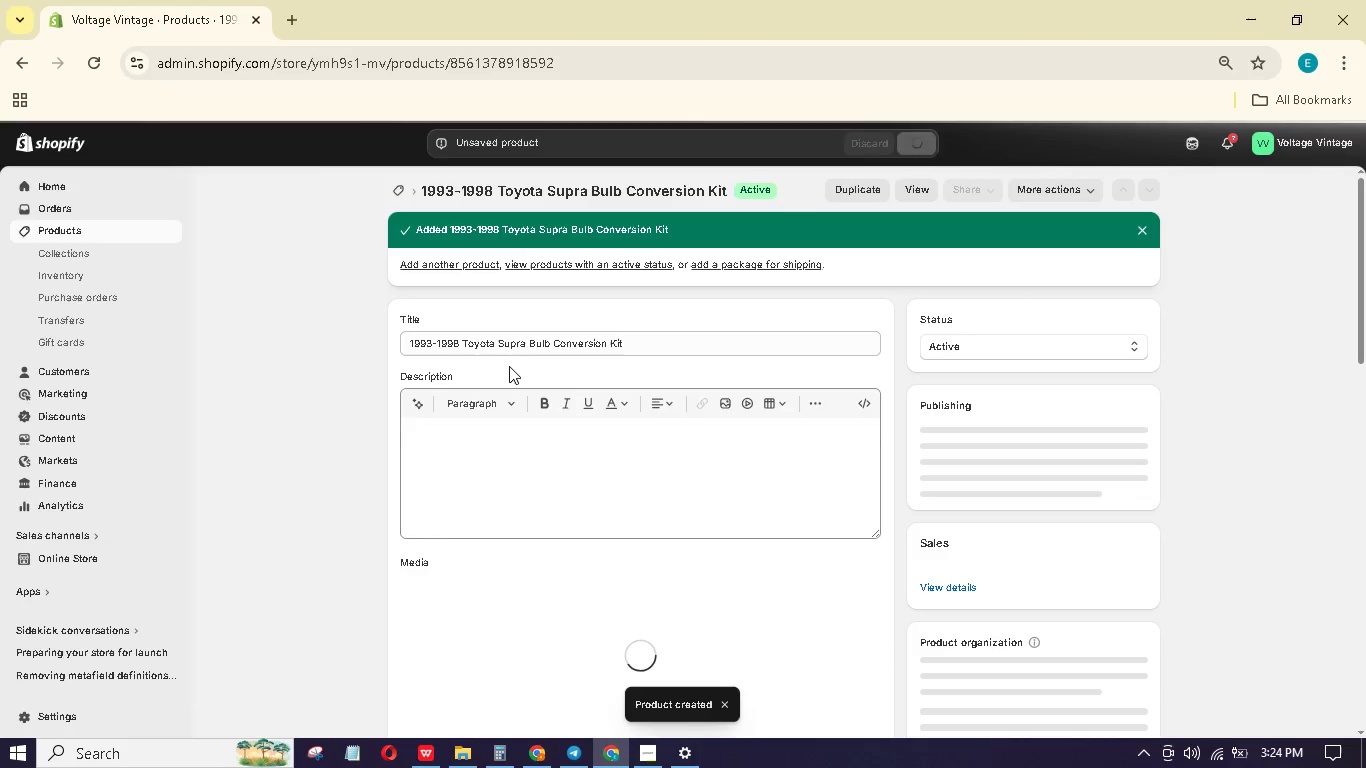 
hold_key(key=S, duration=0.34)
 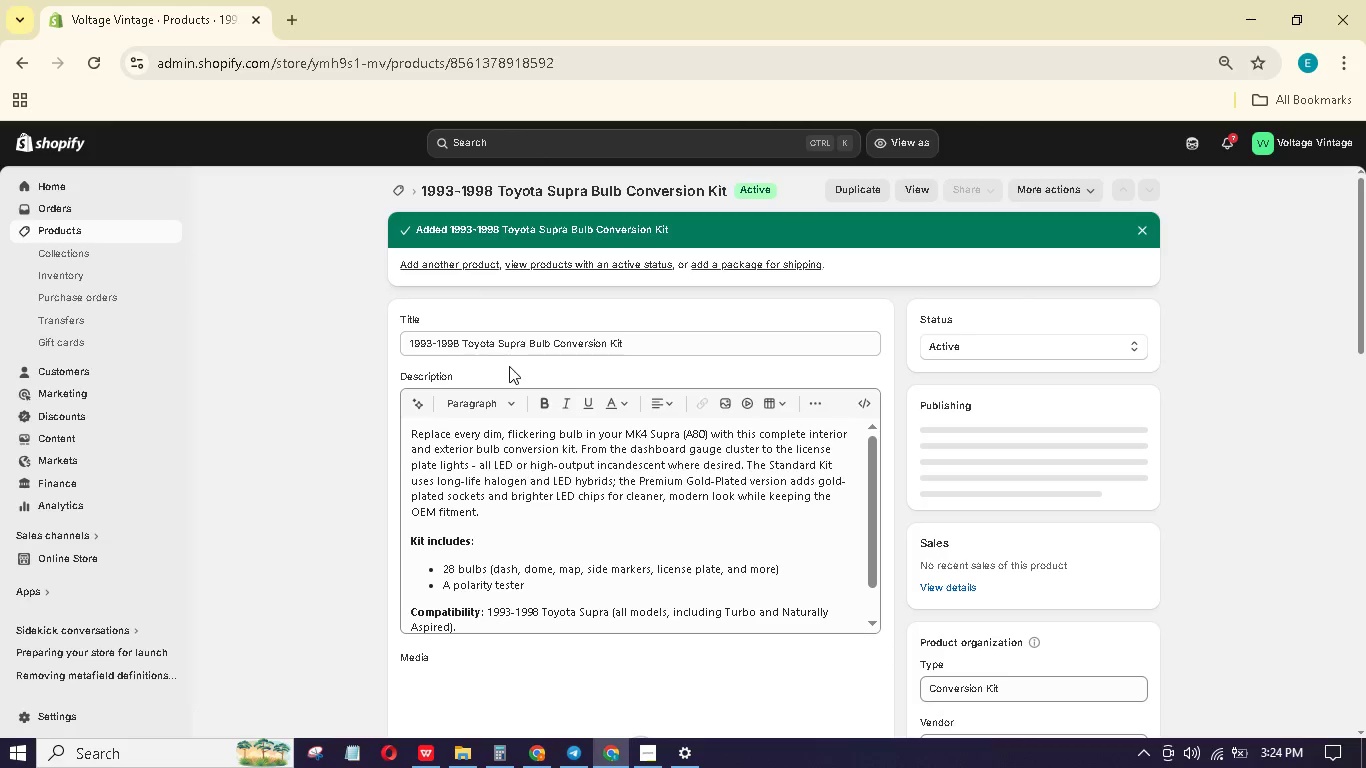 
scroll: coordinate [403, 454], scroll_direction: down, amount: 21.0
 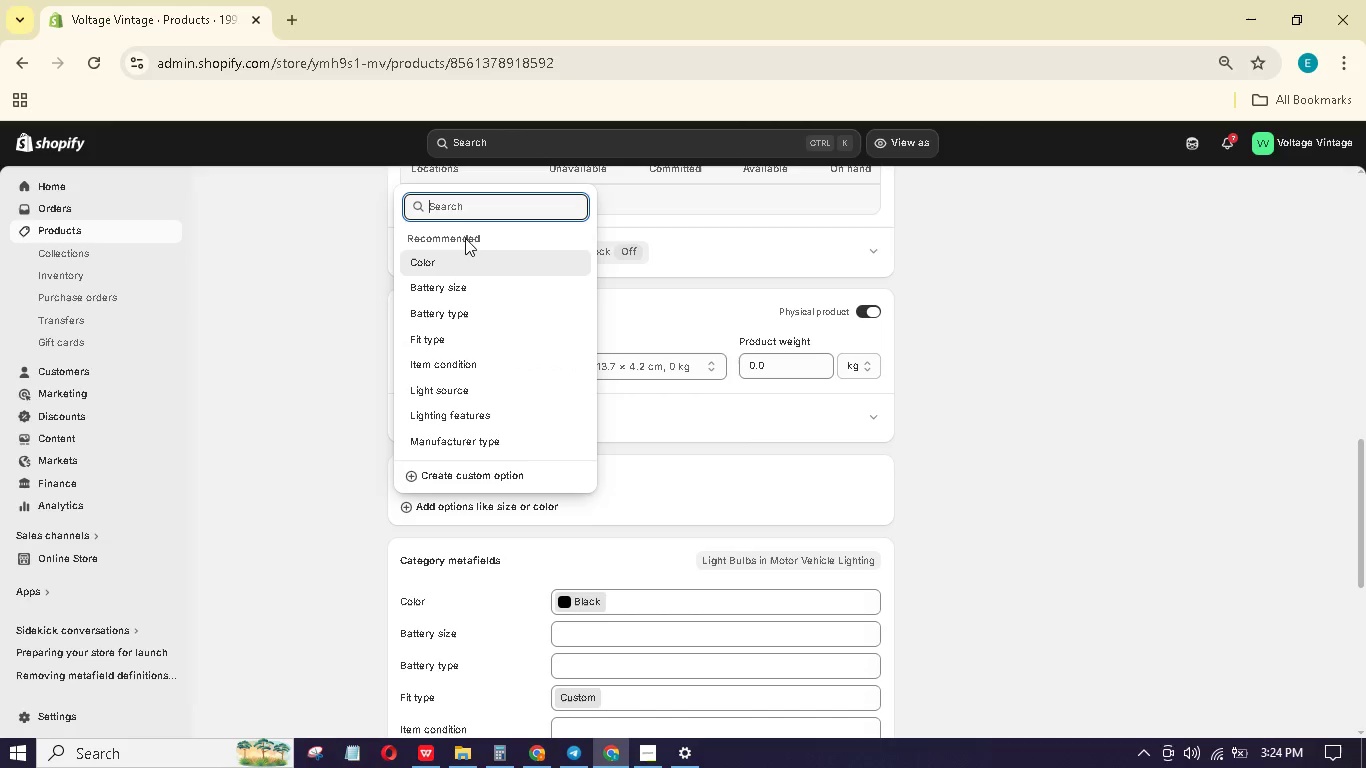 
type(Finsh)
 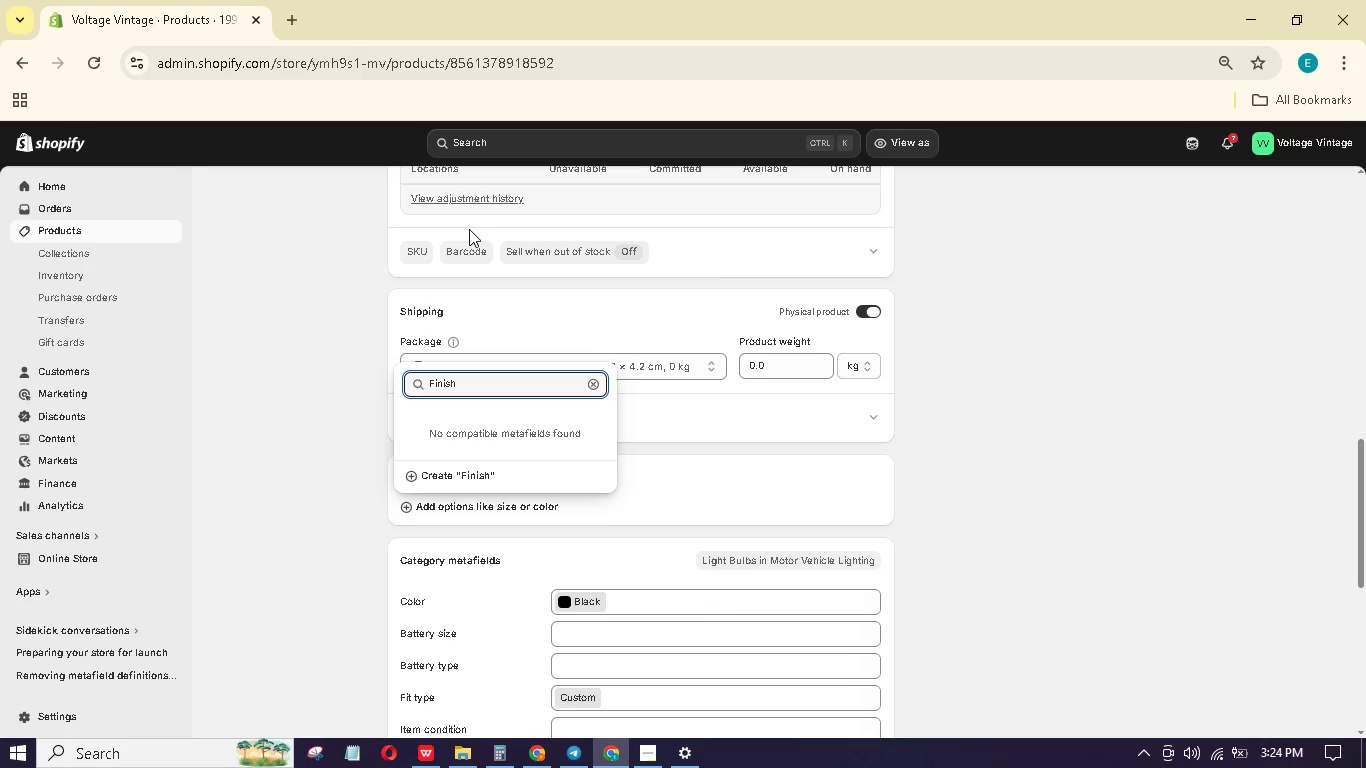 
left_click_drag(start_coordinate=[451, 454], to_coordinate=[456, 455])
 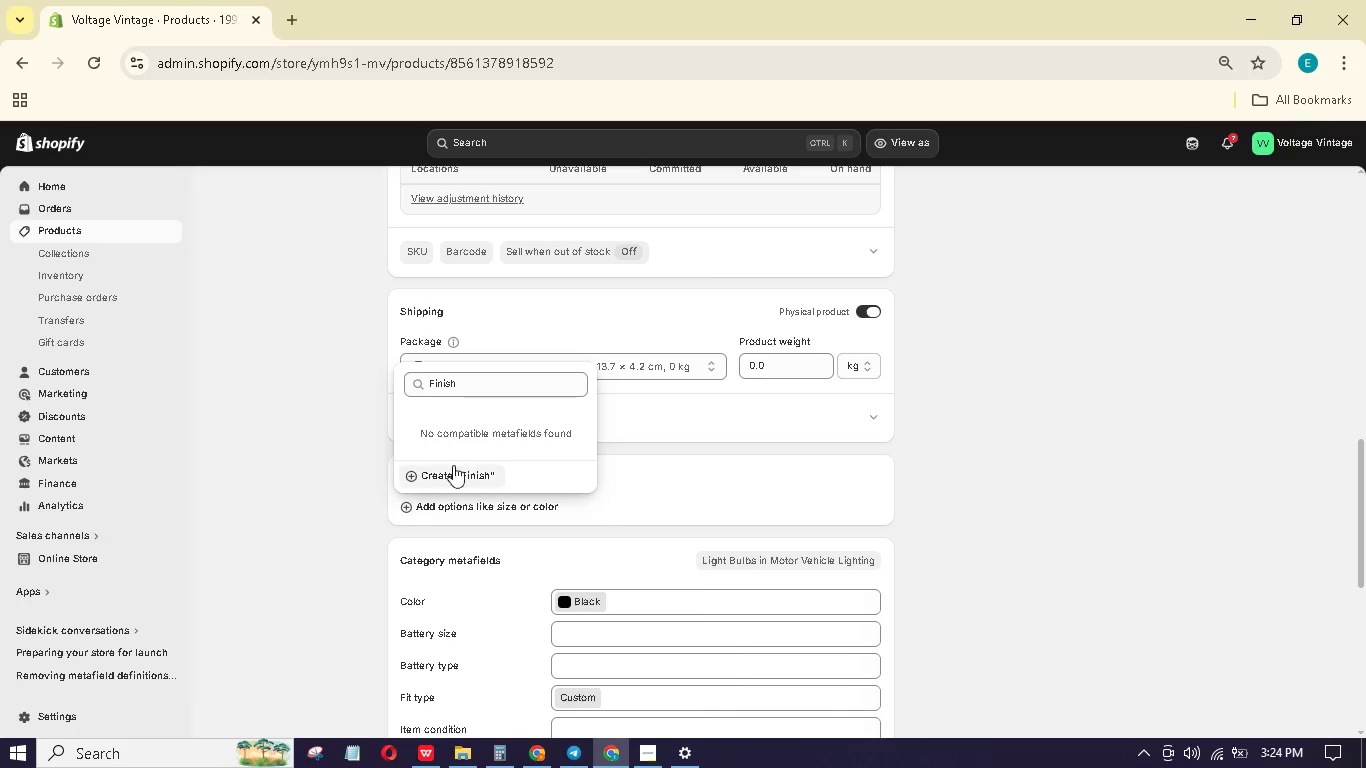 
double_click([456, 466])
 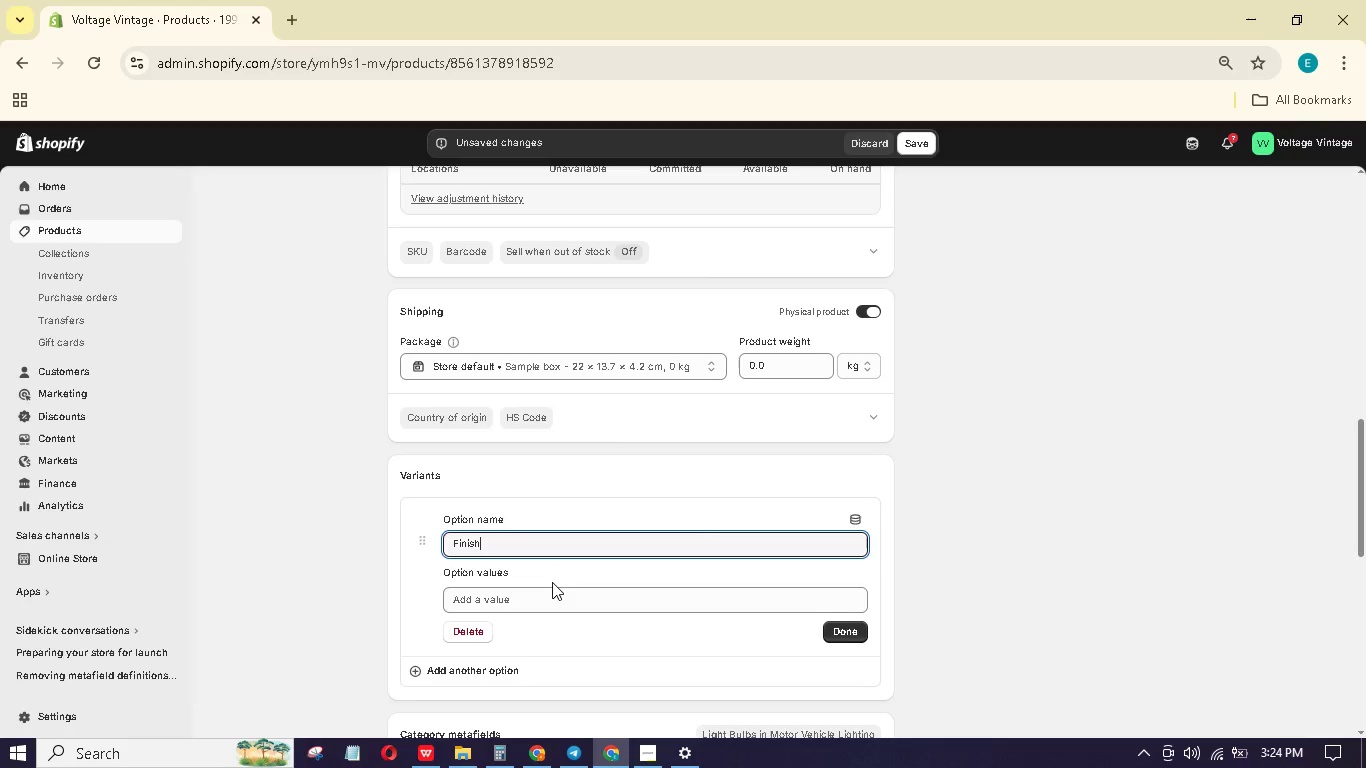 
type(Standard)
 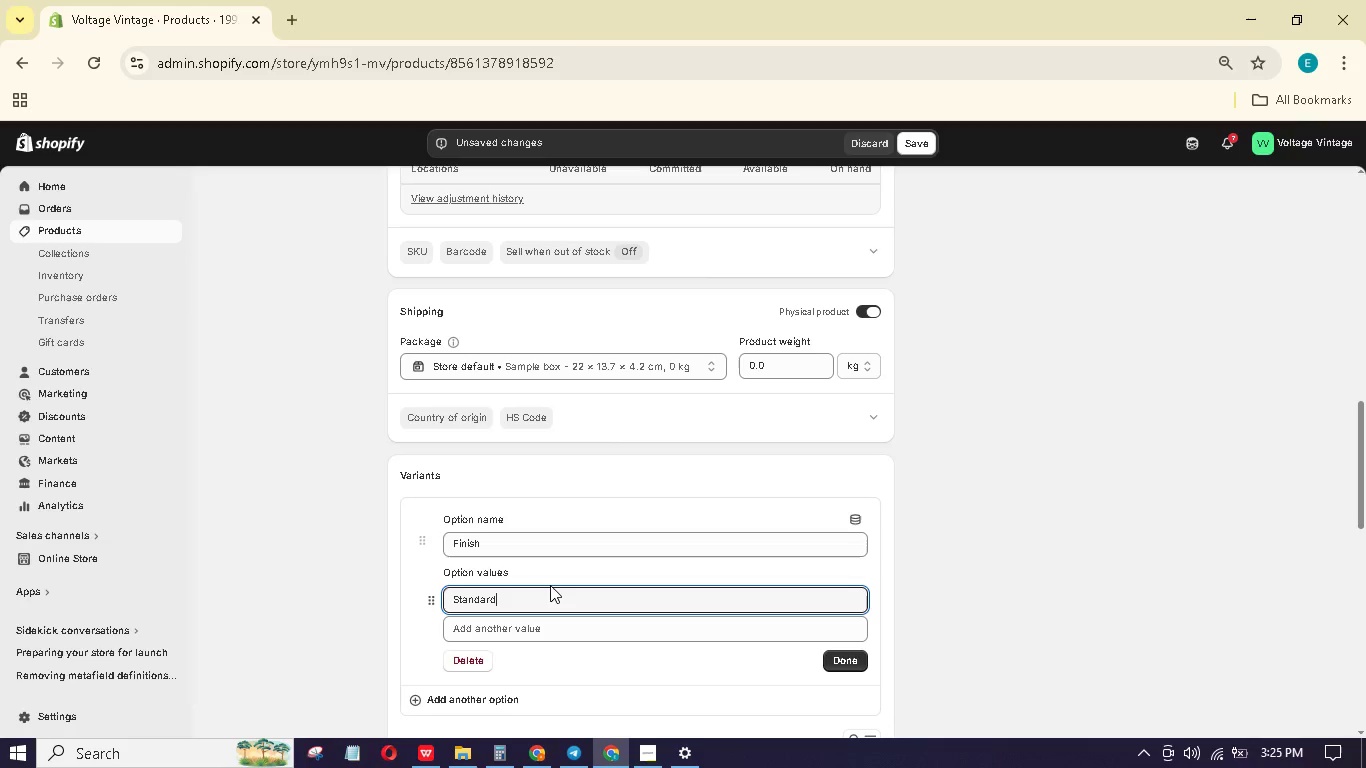 
key(Enter)
 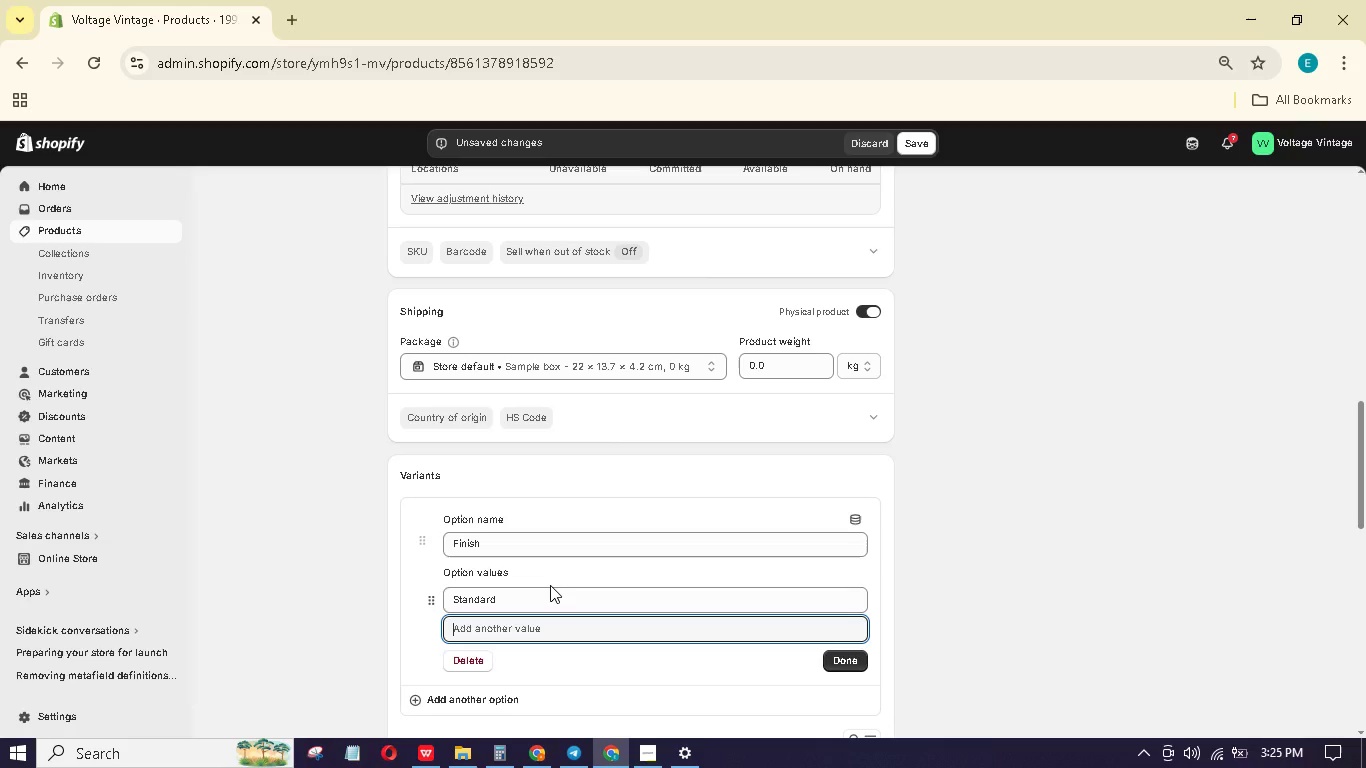 
type(Premium Gold-Plr)
key(Backspace)
type(td)
 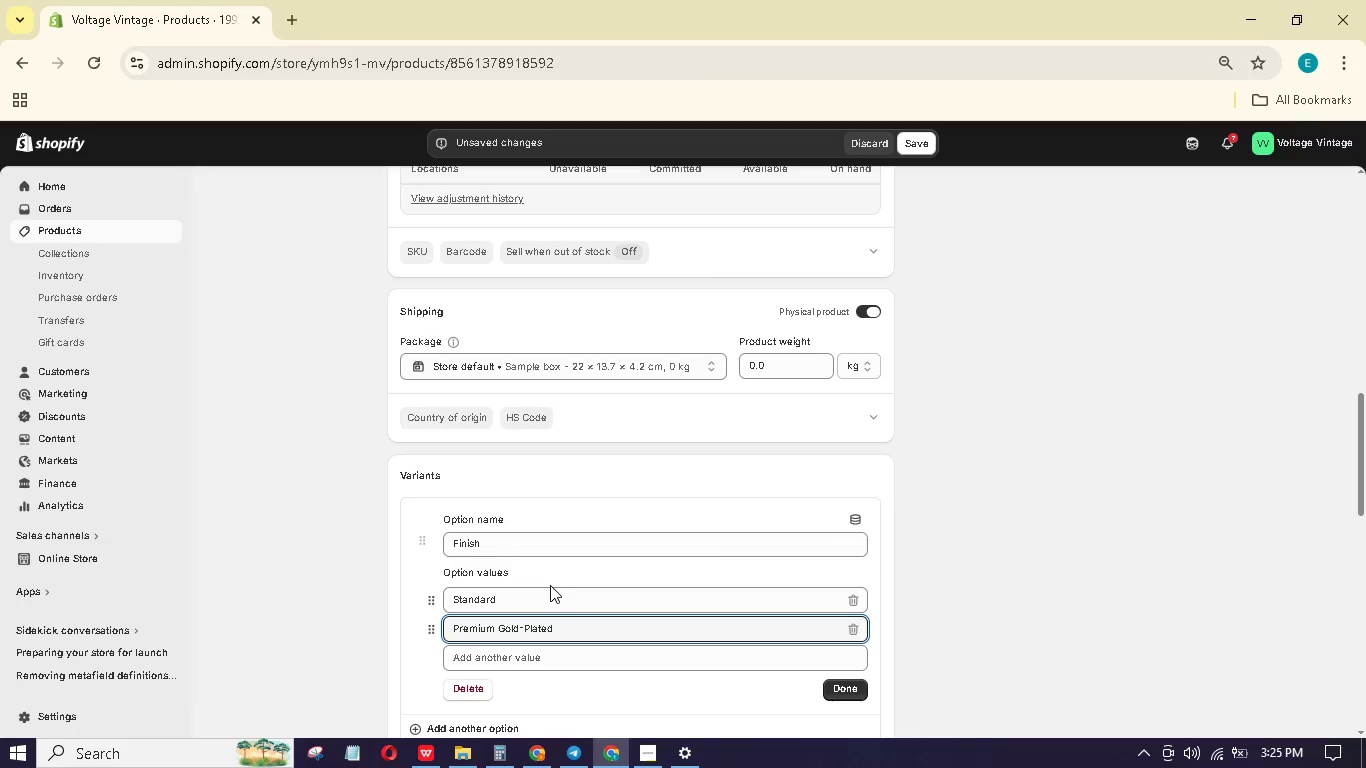 
 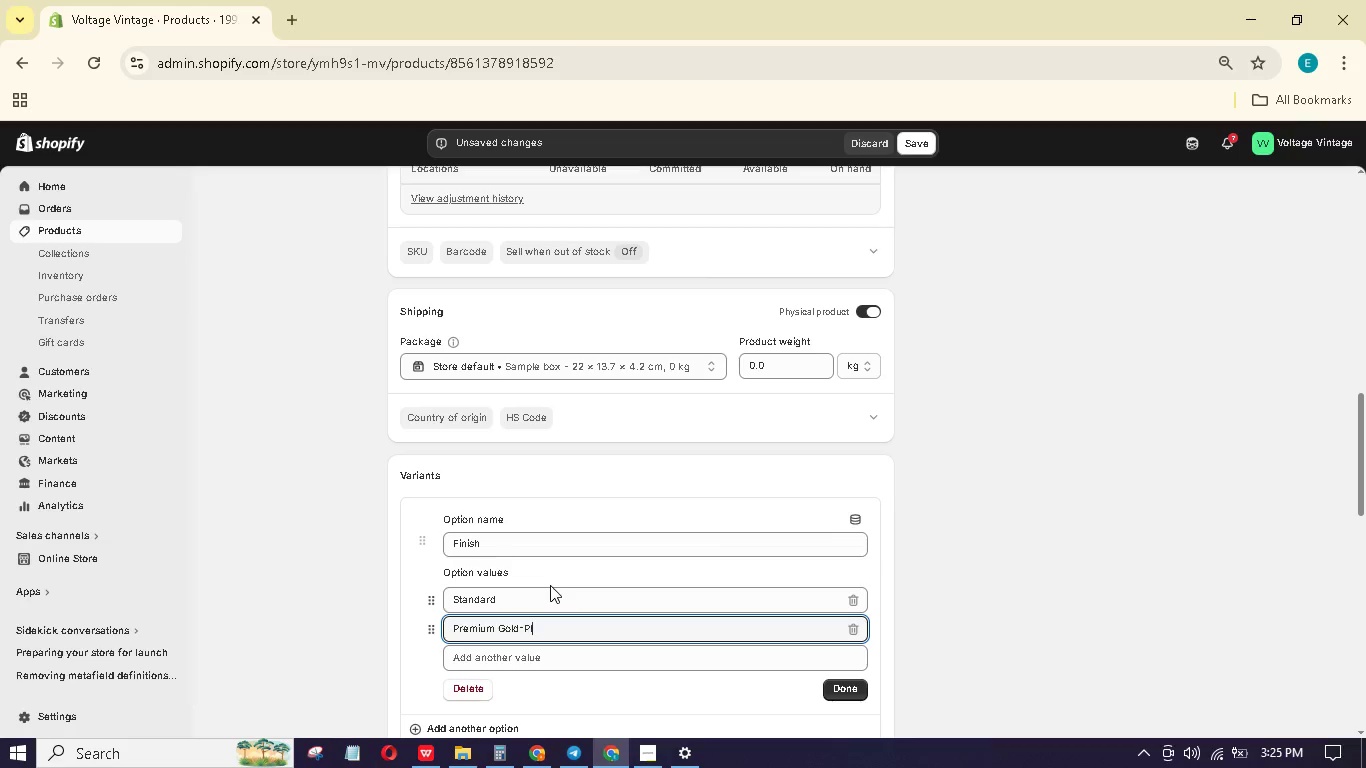 
hold_key(key=A, duration=0.44)
 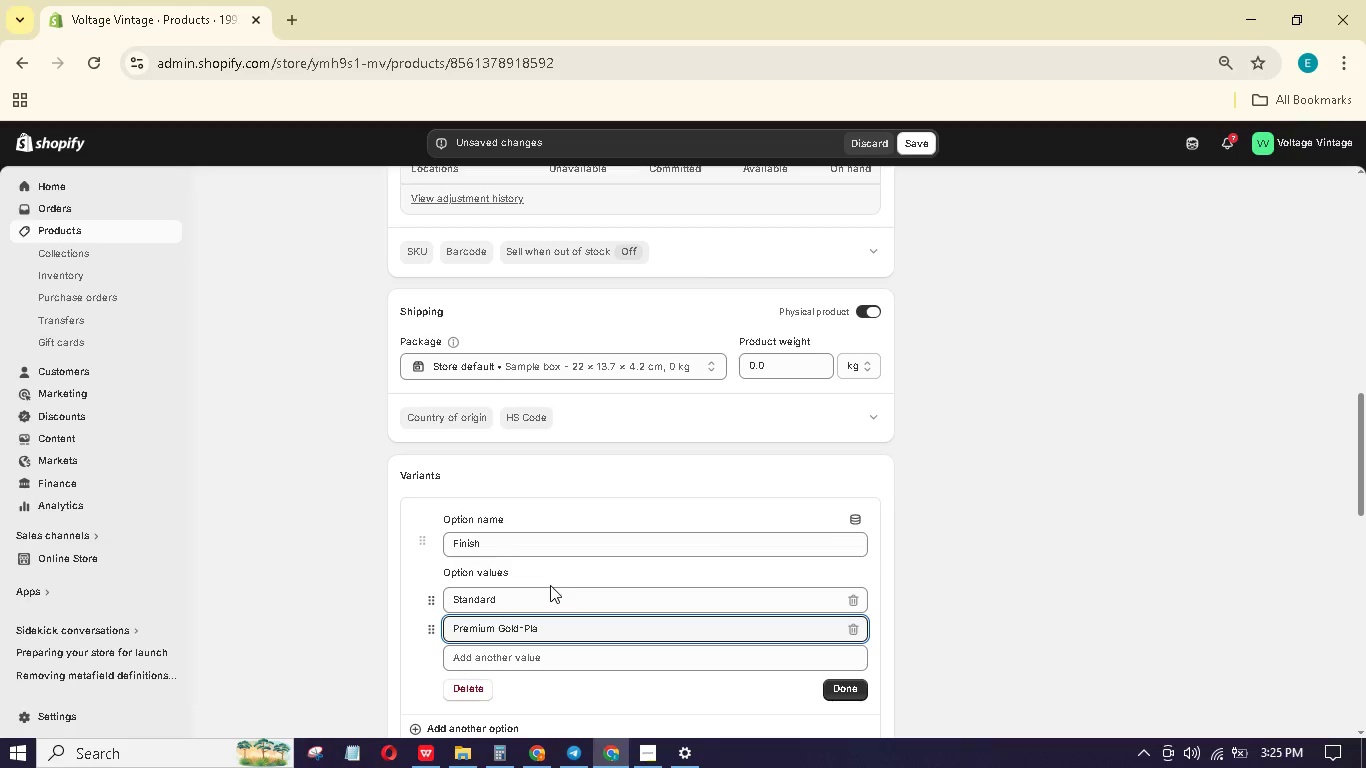 
hold_key(key=E, duration=0.34)
 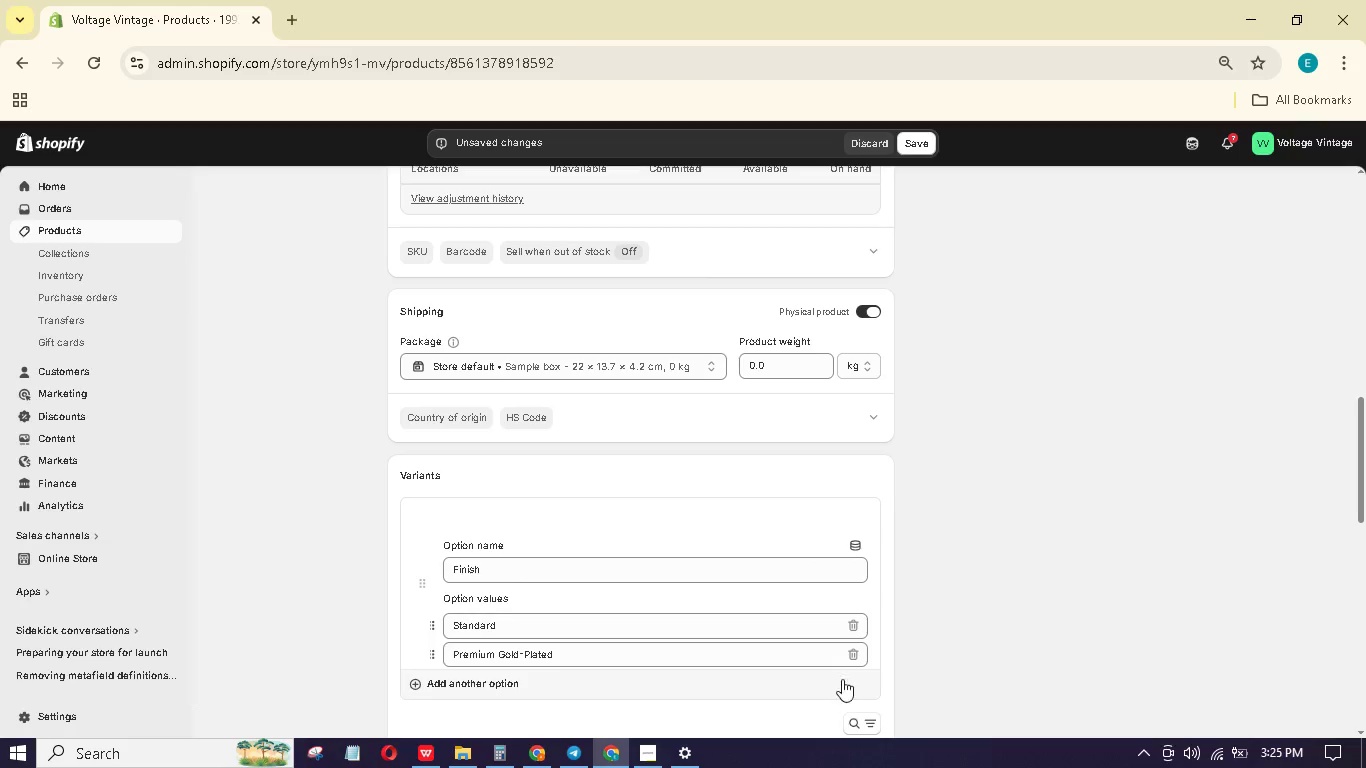 
scroll: coordinate [842, 493], scroll_direction: down, amount: 4.0
 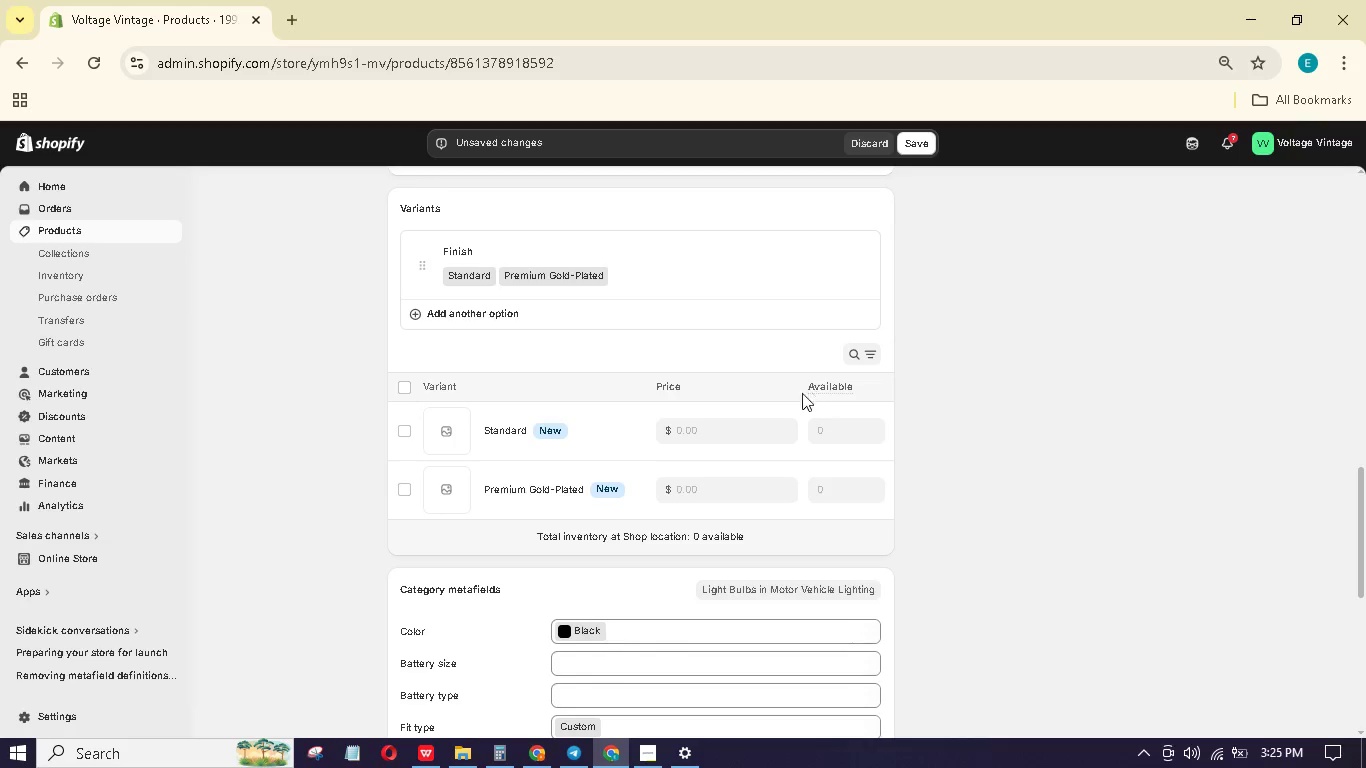 
left_click([628, 431])
 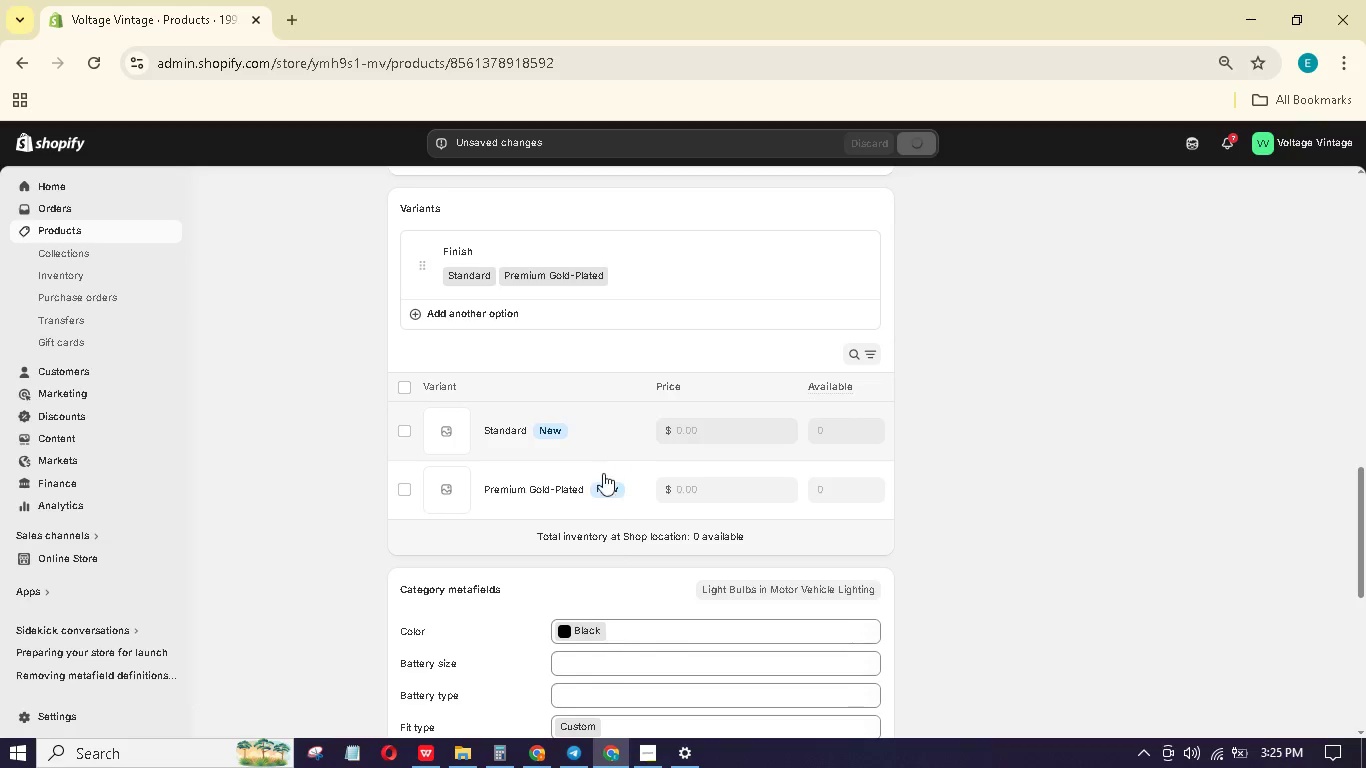 
left_click_drag(start_coordinate=[566, 432], to_coordinate=[571, 434])
 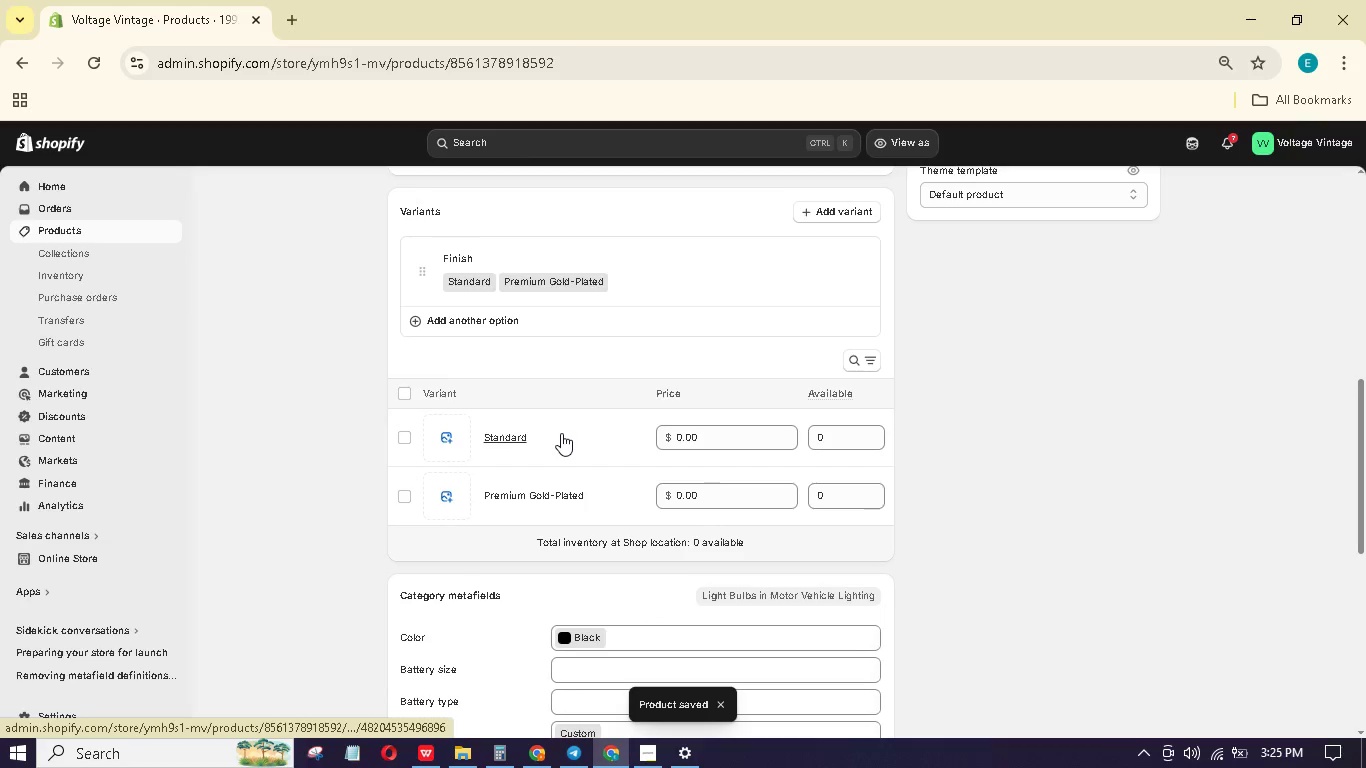 
wait(5.33)
 